 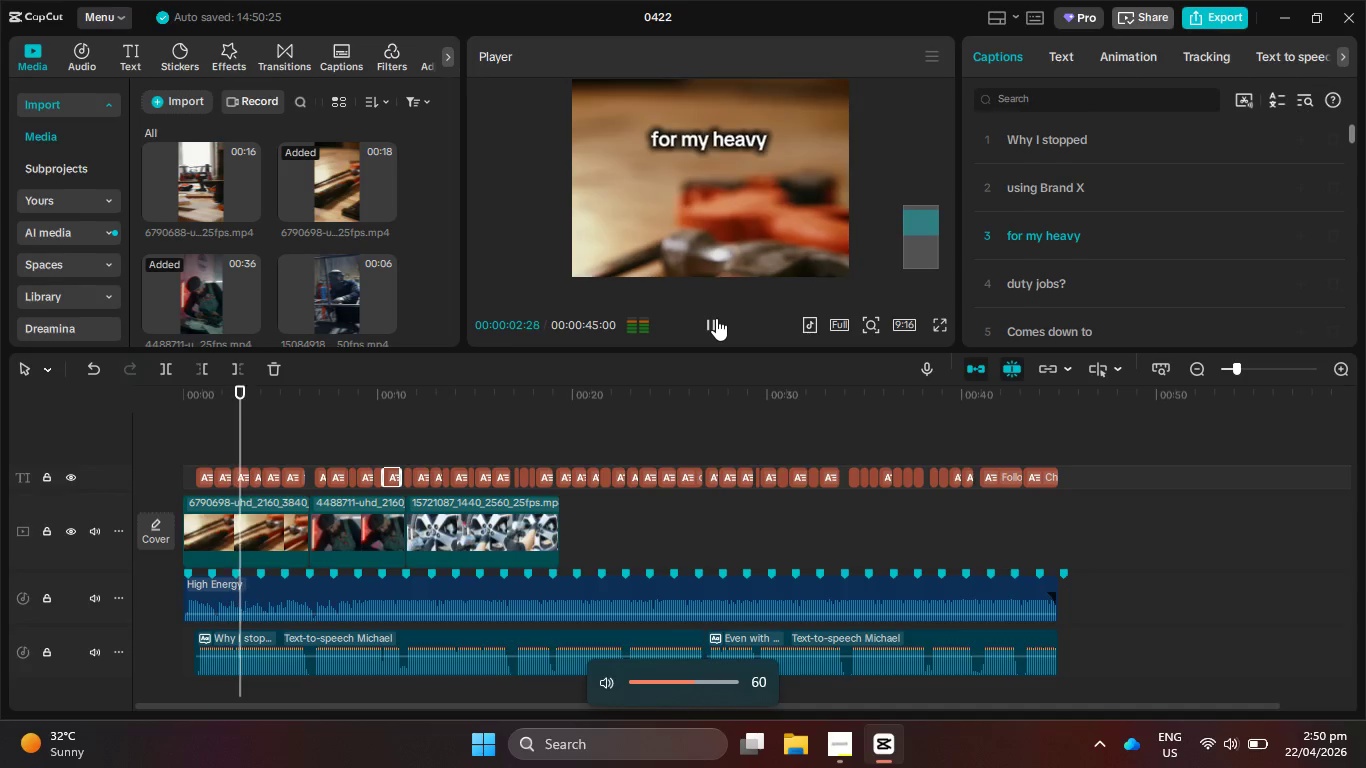 
hold_key(key=VolumeDown, duration=0.61)
 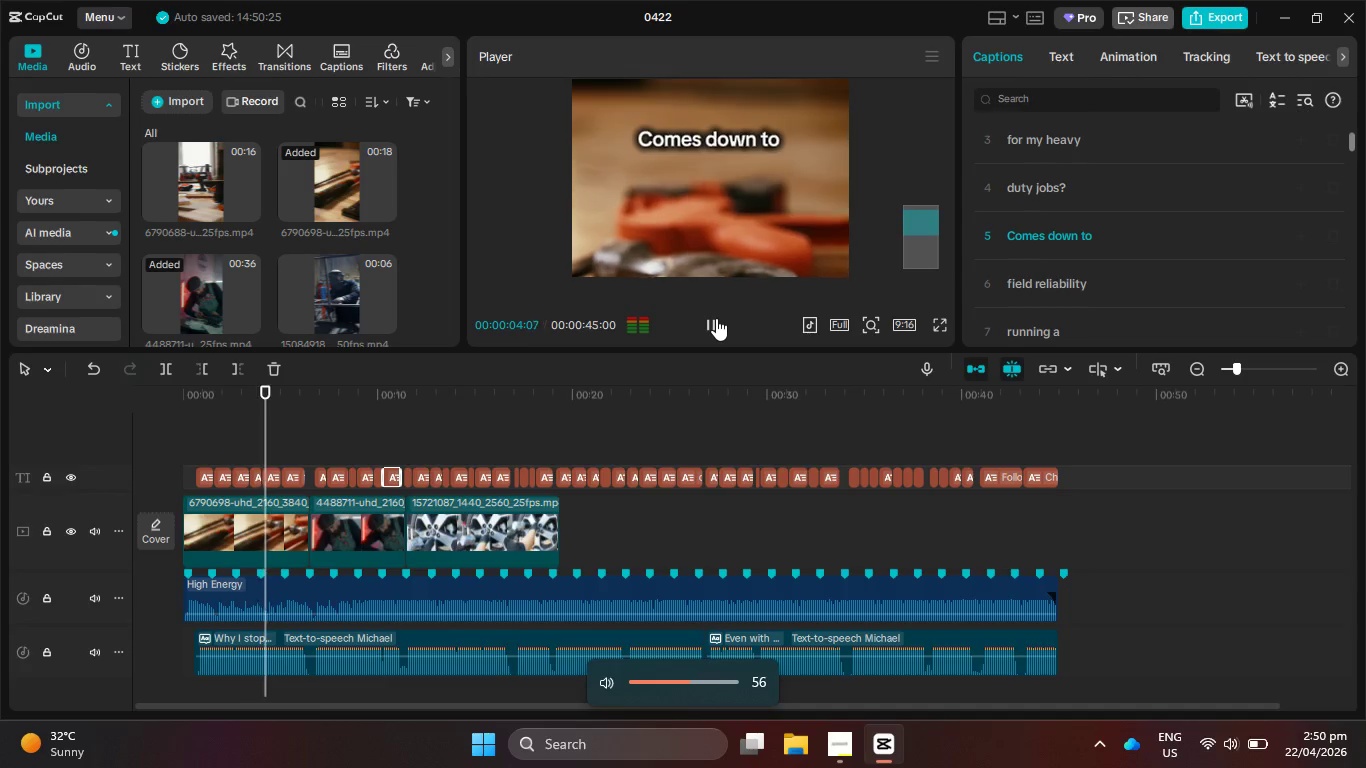 
hold_key(key=VolumeDown, duration=0.7)
 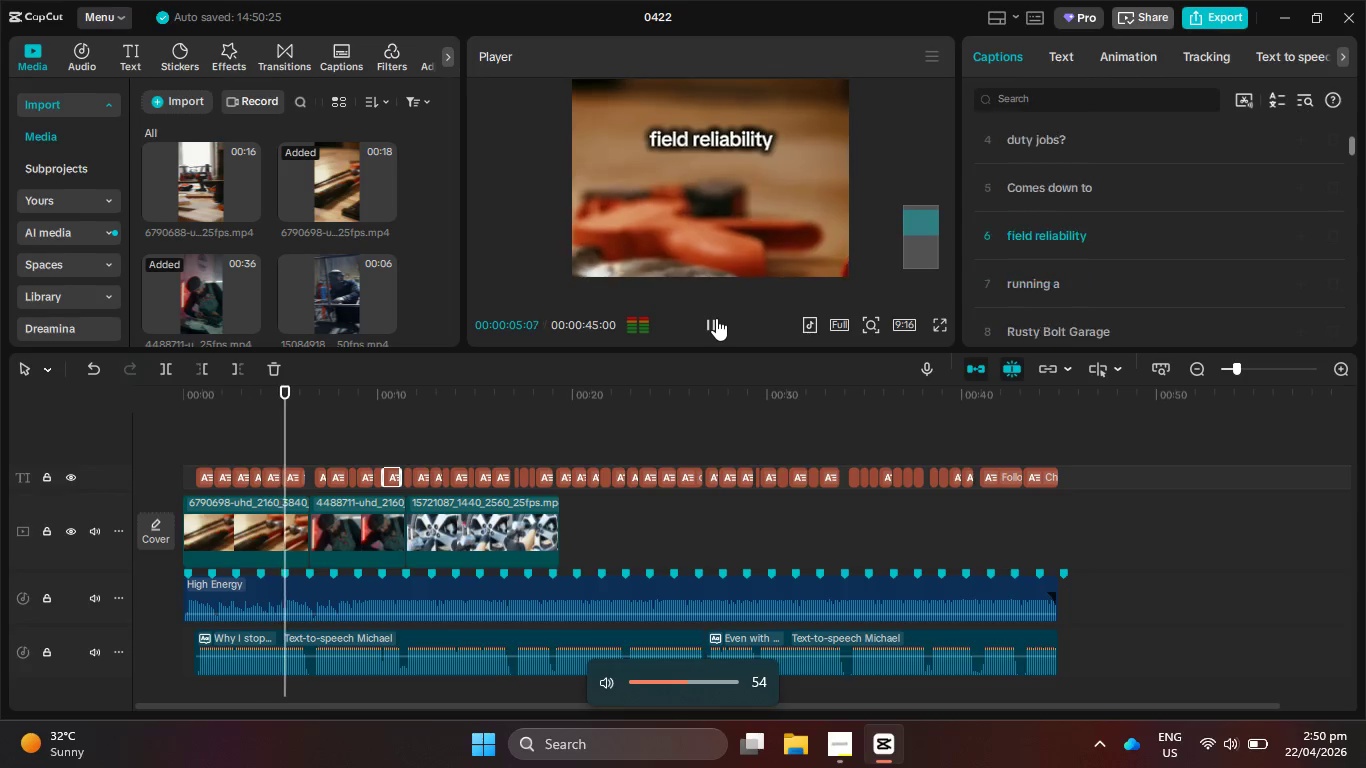 
key(VolumeDown)
 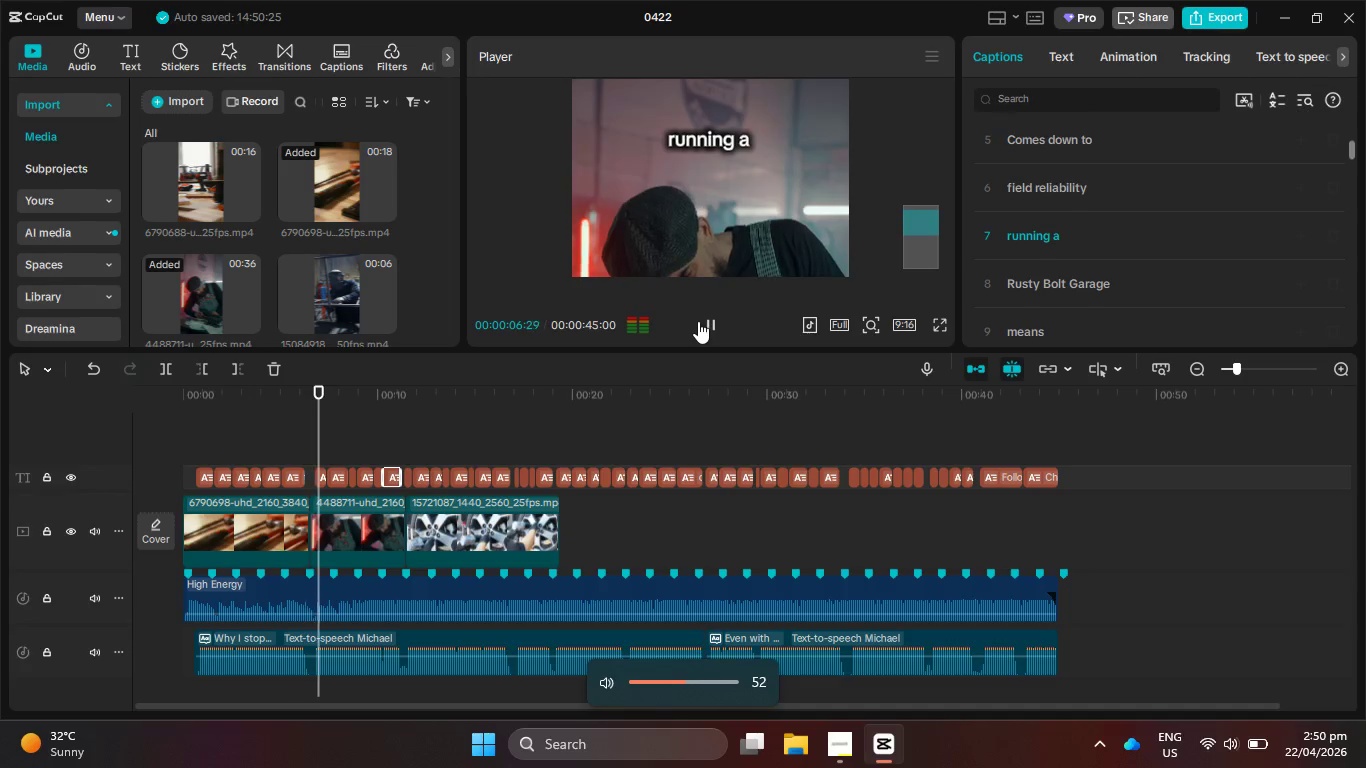 
left_click([703, 320])
 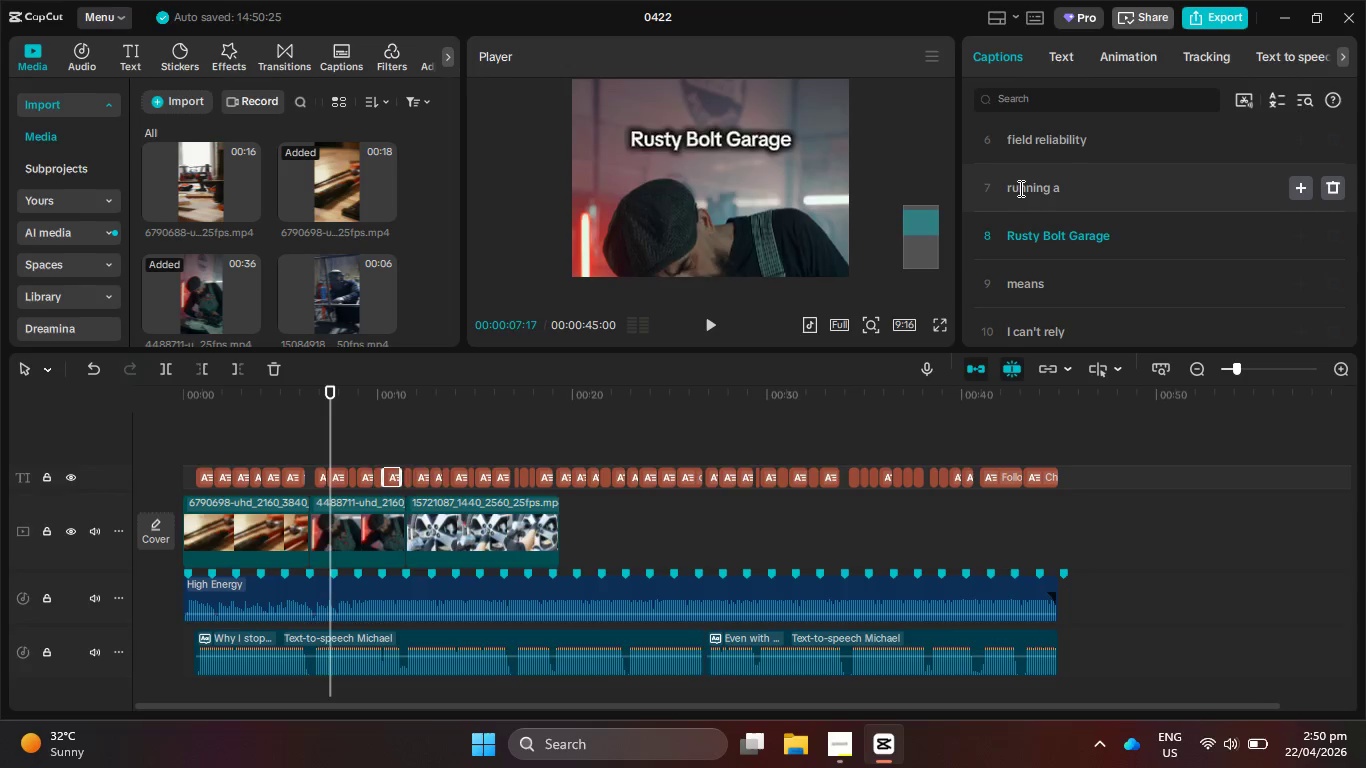 
double_click([1009, 184])
 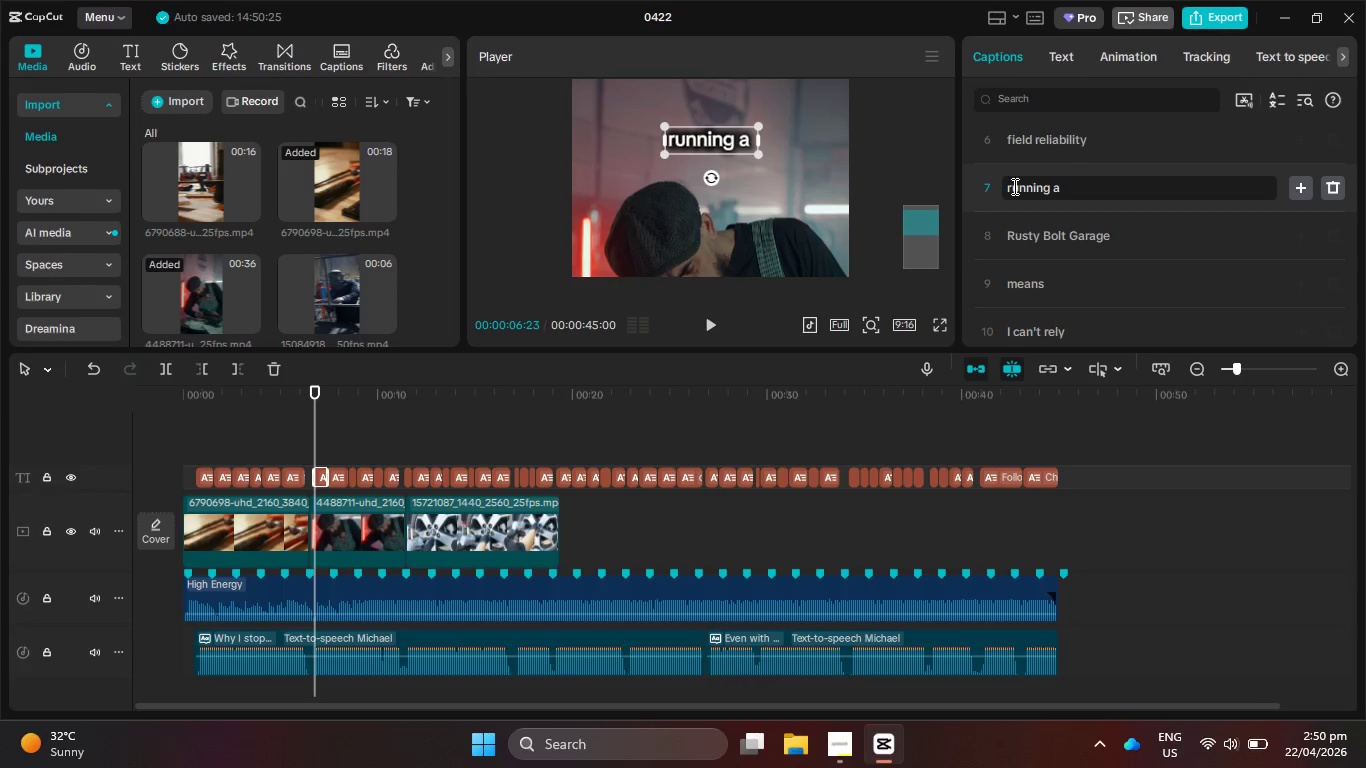 
key(ArrowRight)
 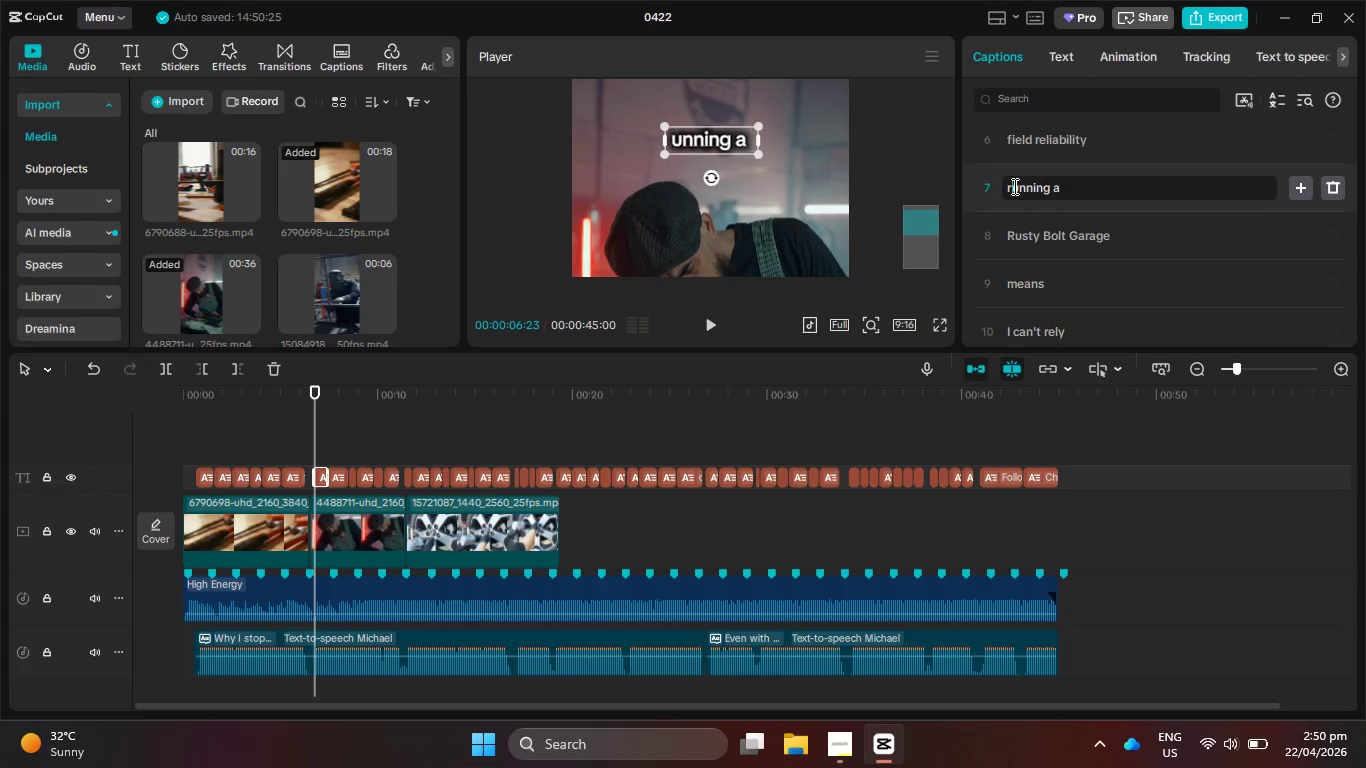 
key(Backspace)
 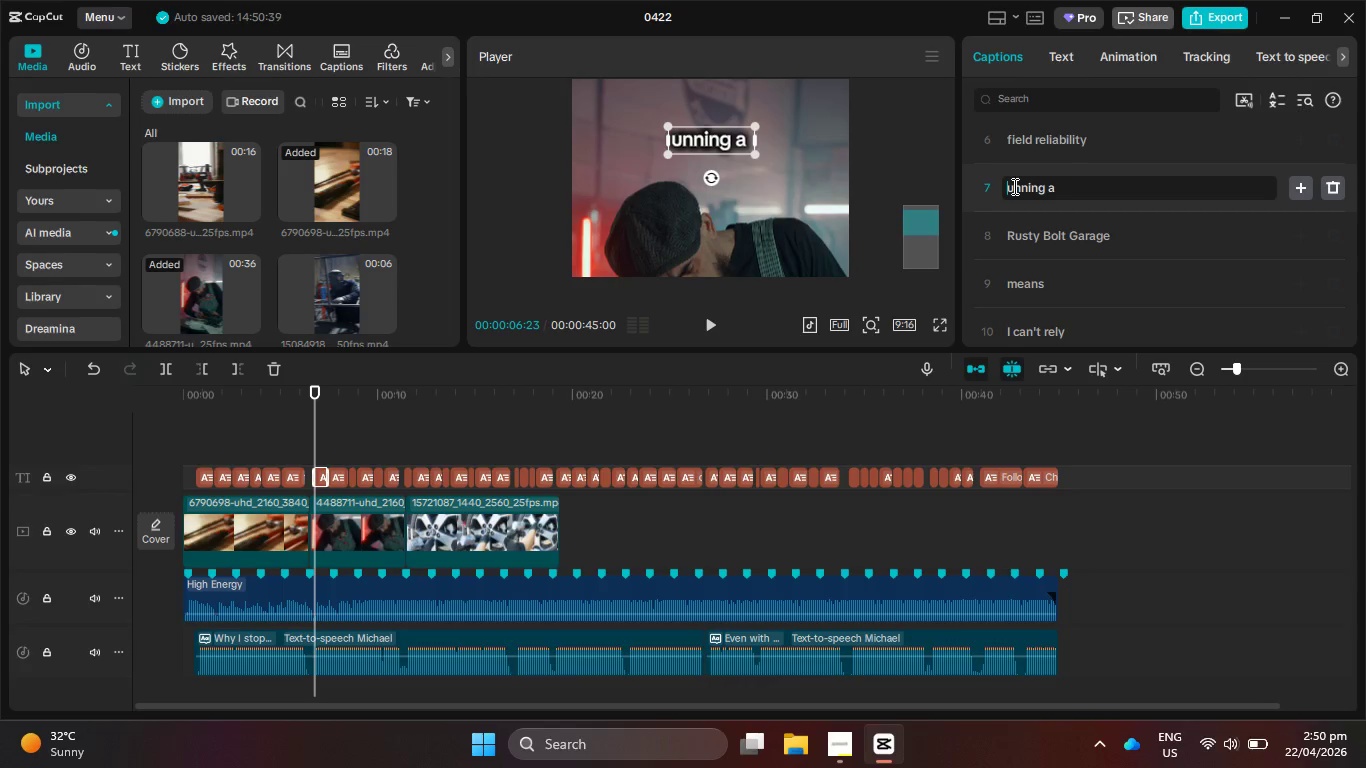 
key(Shift+R)
 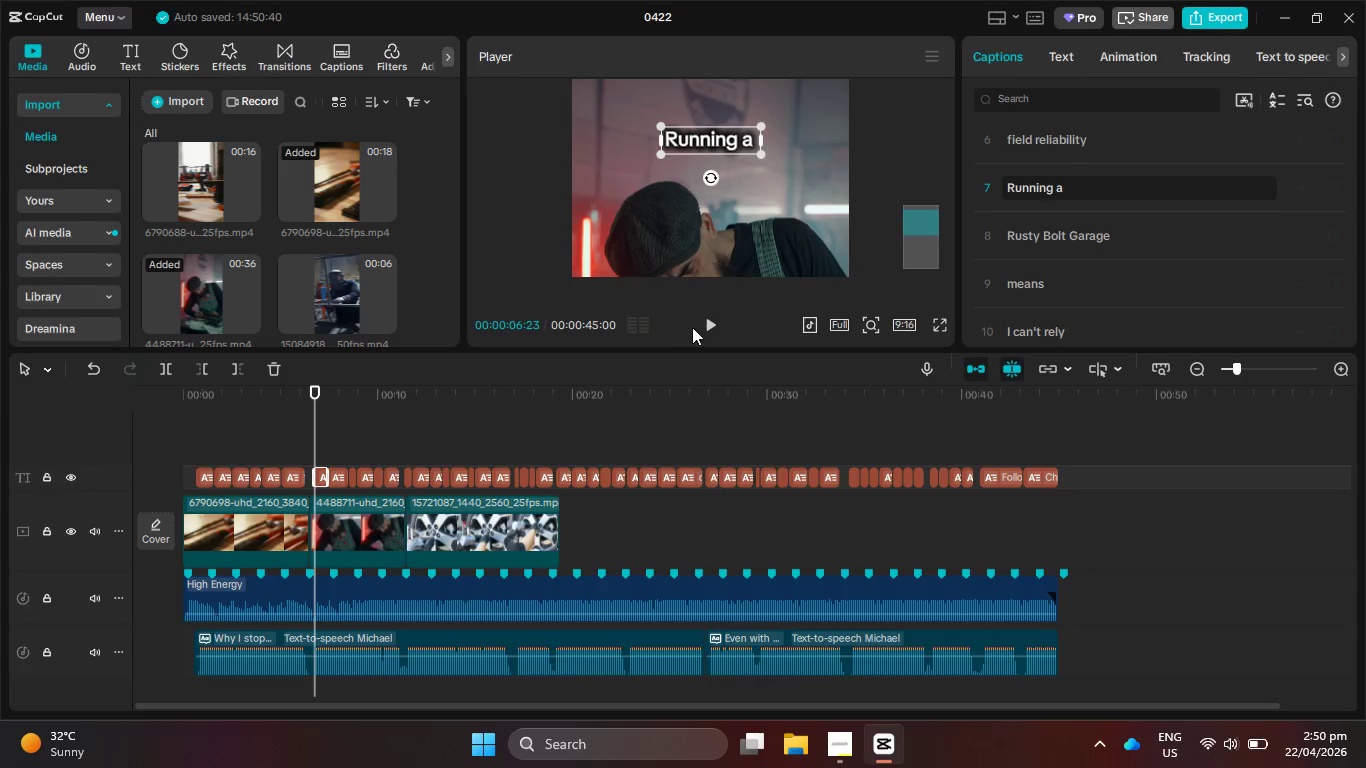 
left_click([713, 326])
 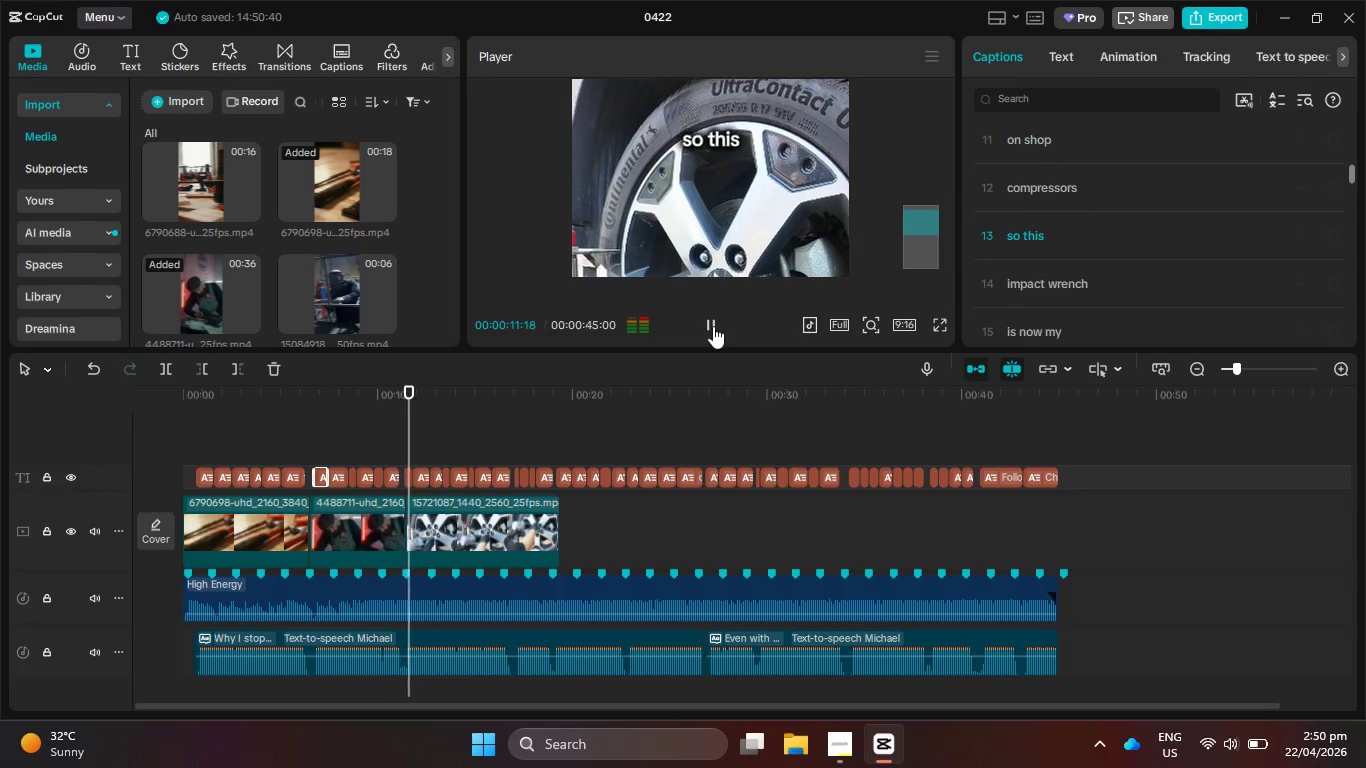 
wait(6.56)
 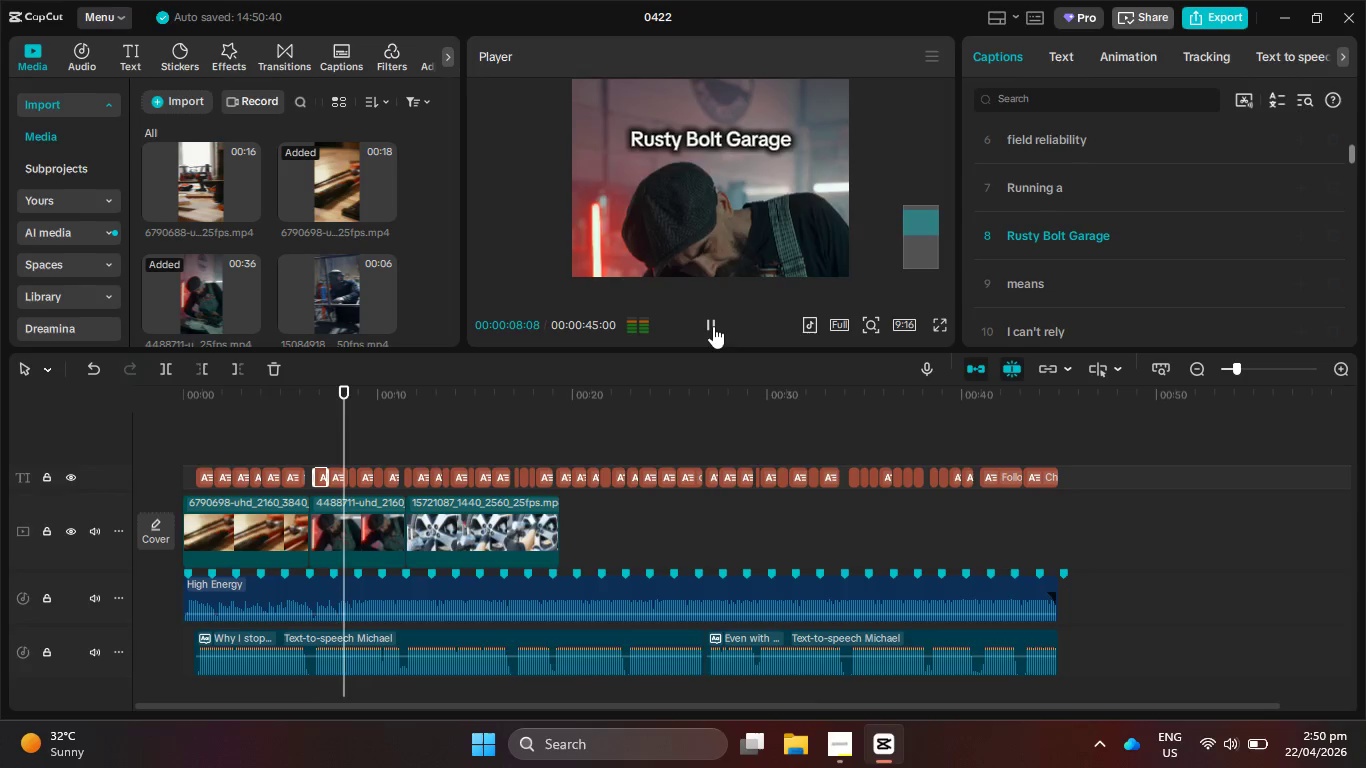 
left_click([713, 326])
 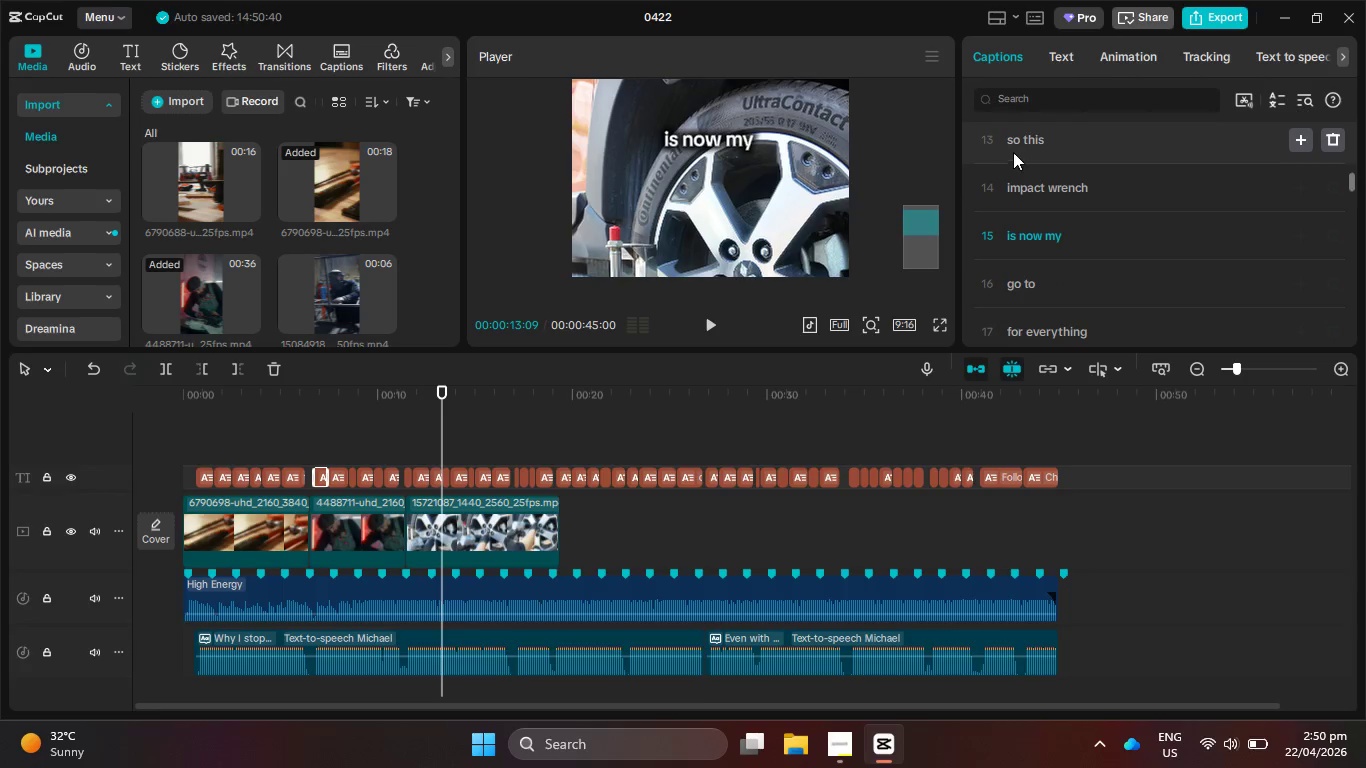 
left_click([1010, 136])
 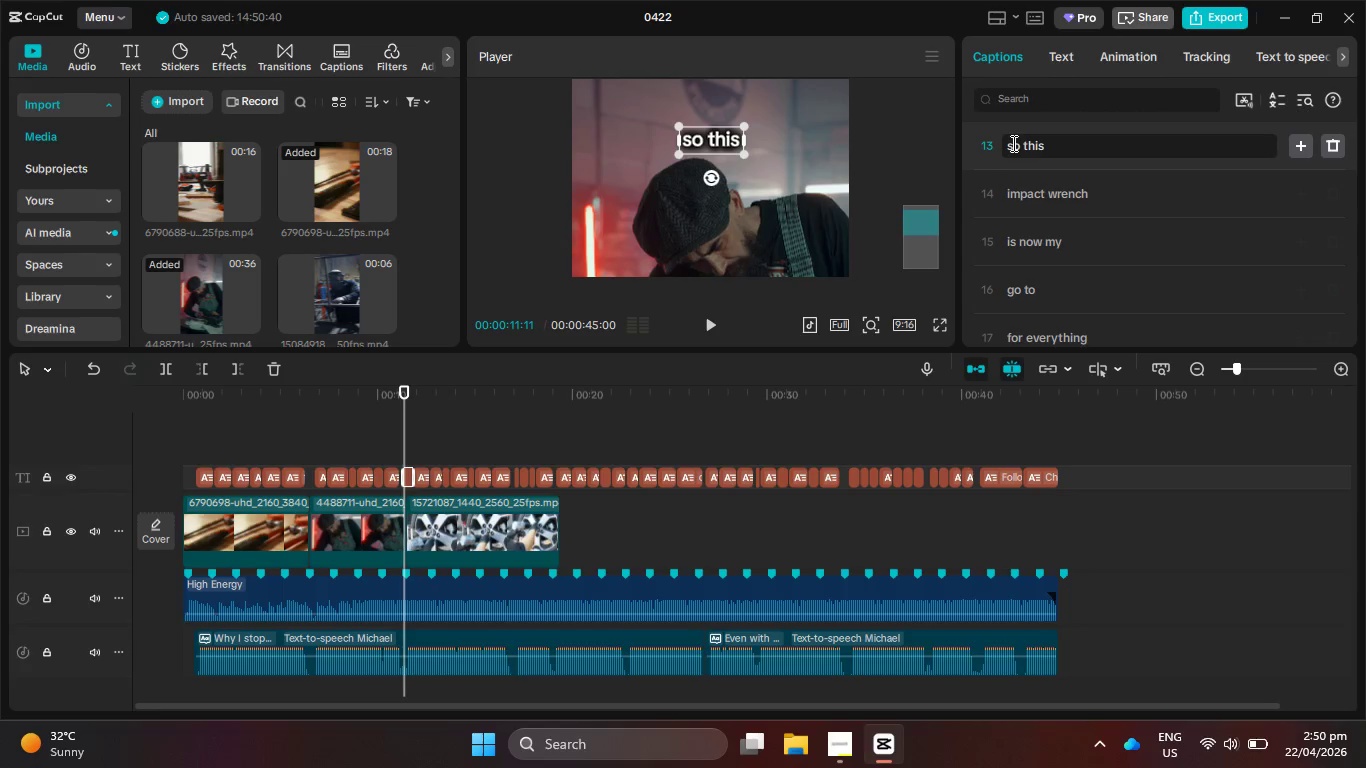 
key(Backspace)
 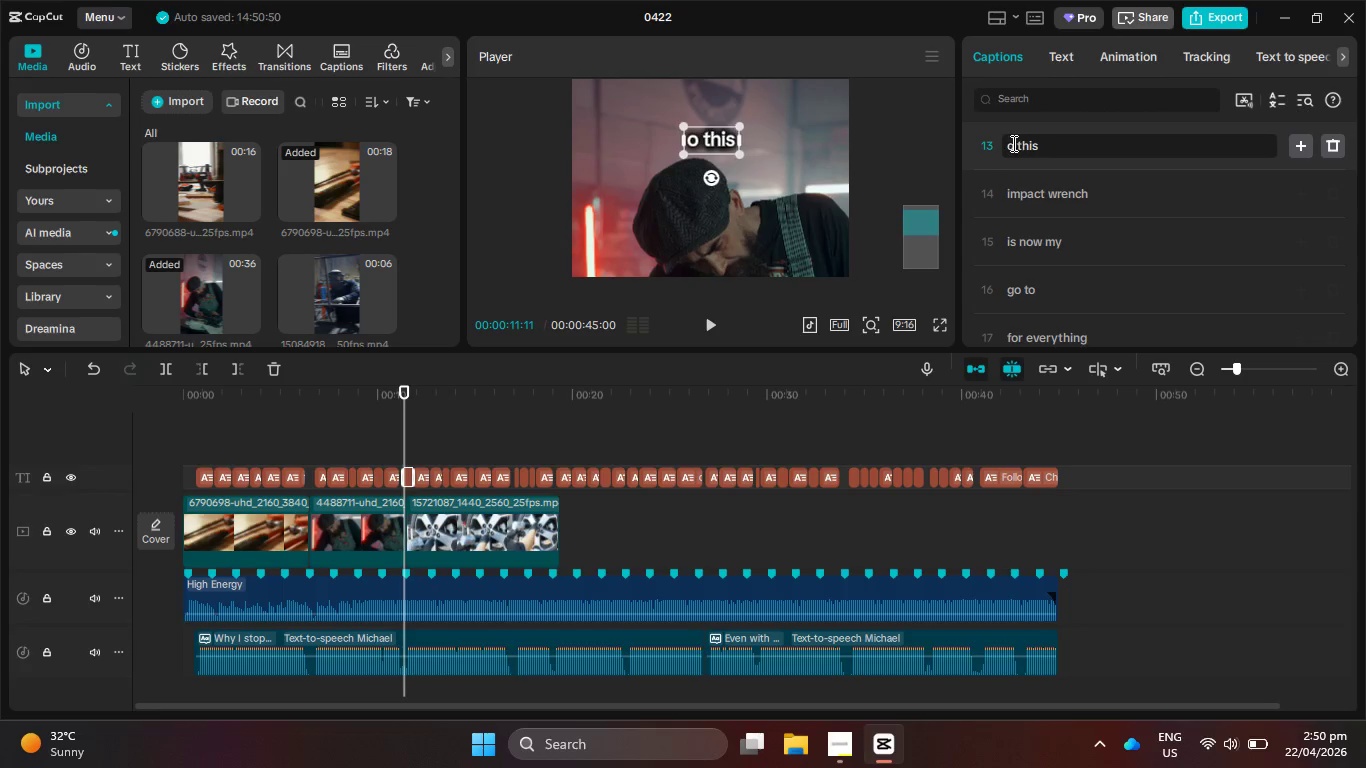 
key(Shift+S)
 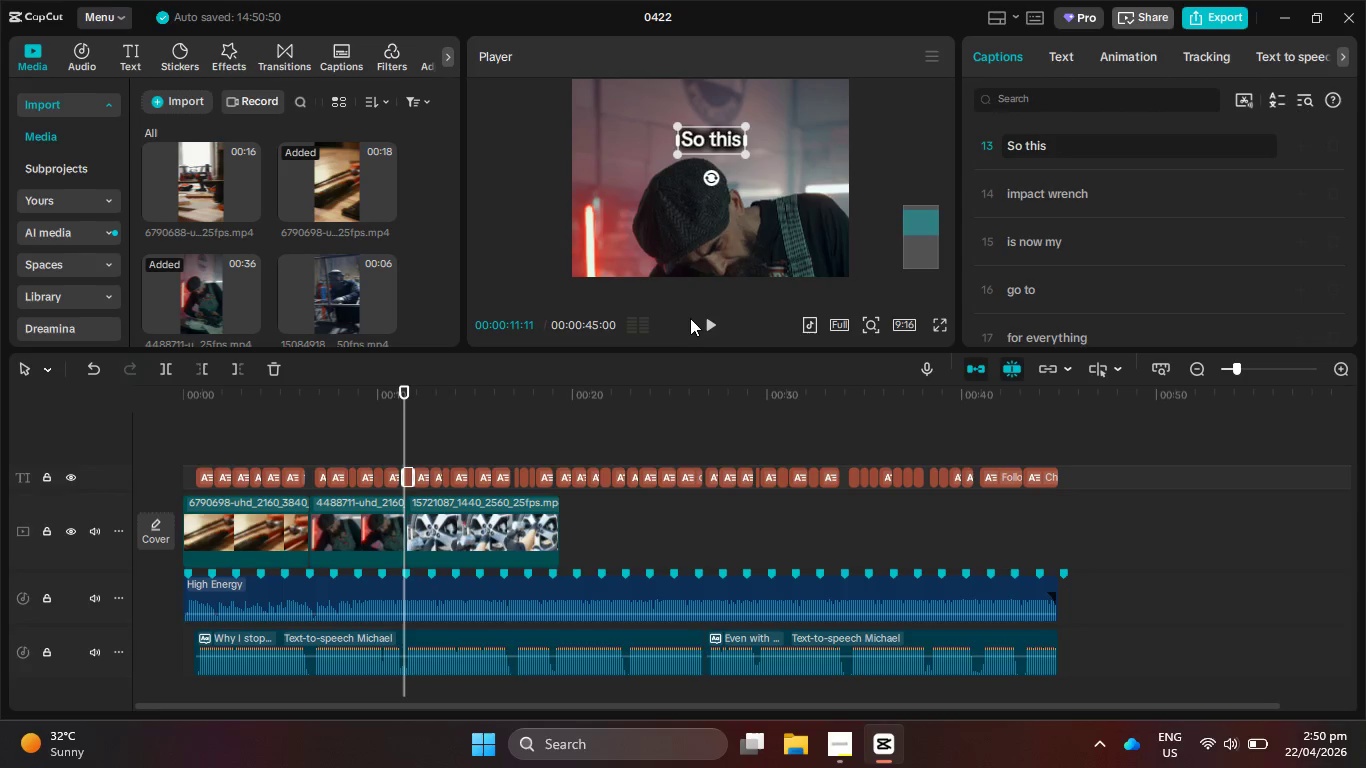 
left_click([710, 325])
 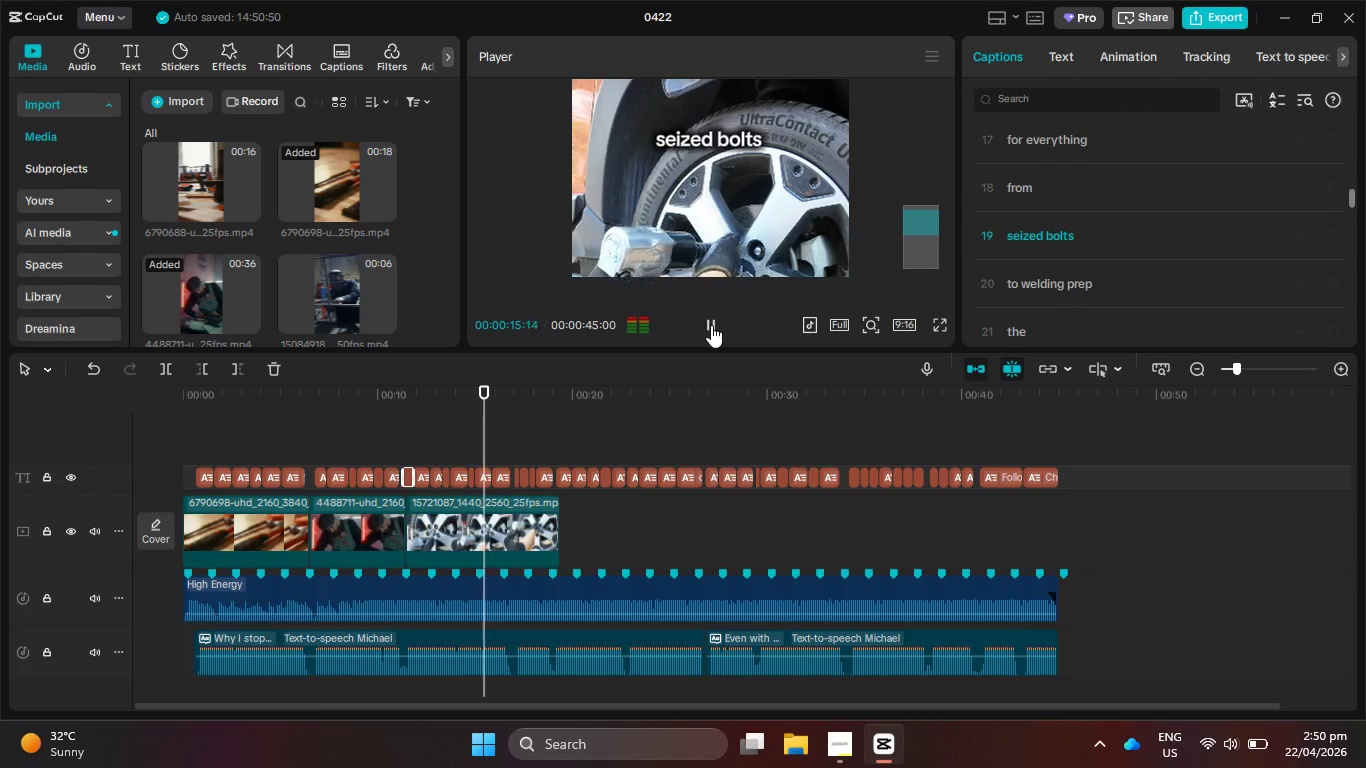 
wait(5.67)
 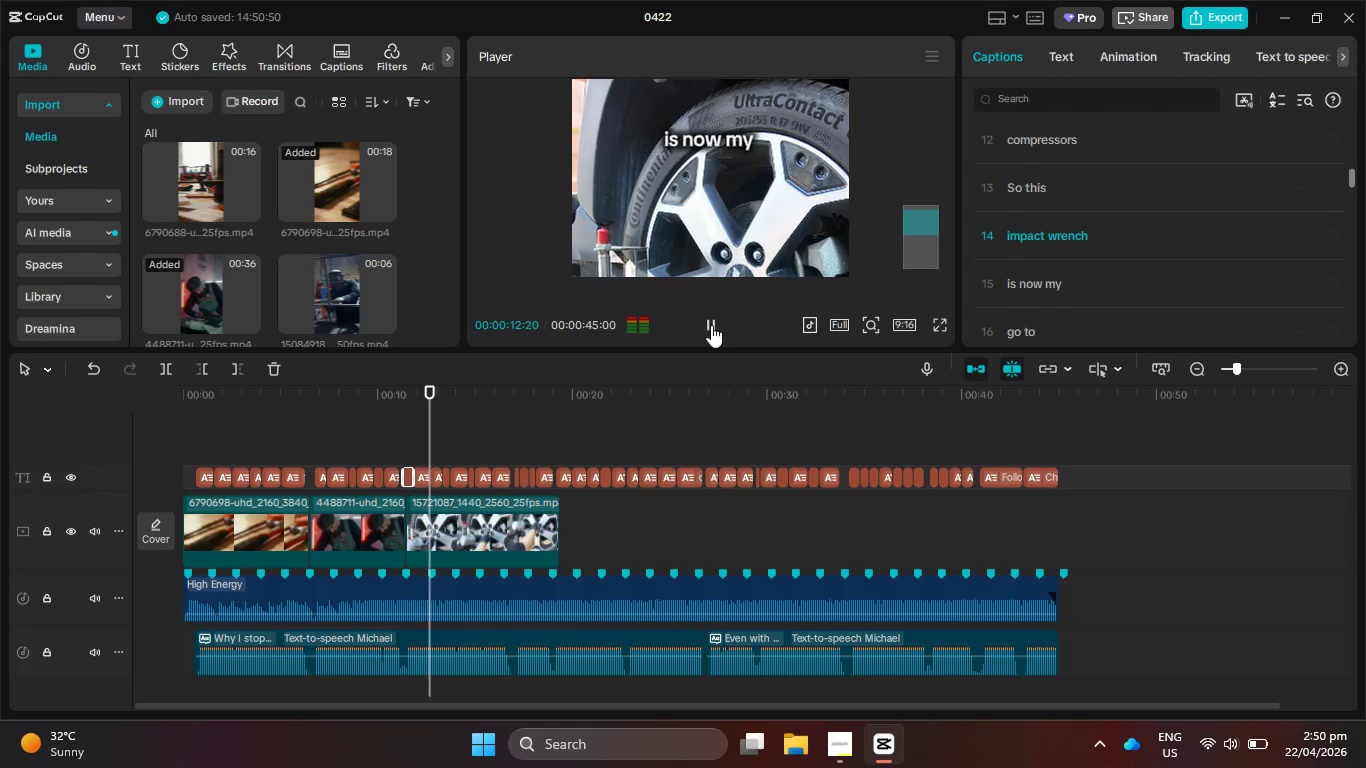 
left_click([711, 325])
 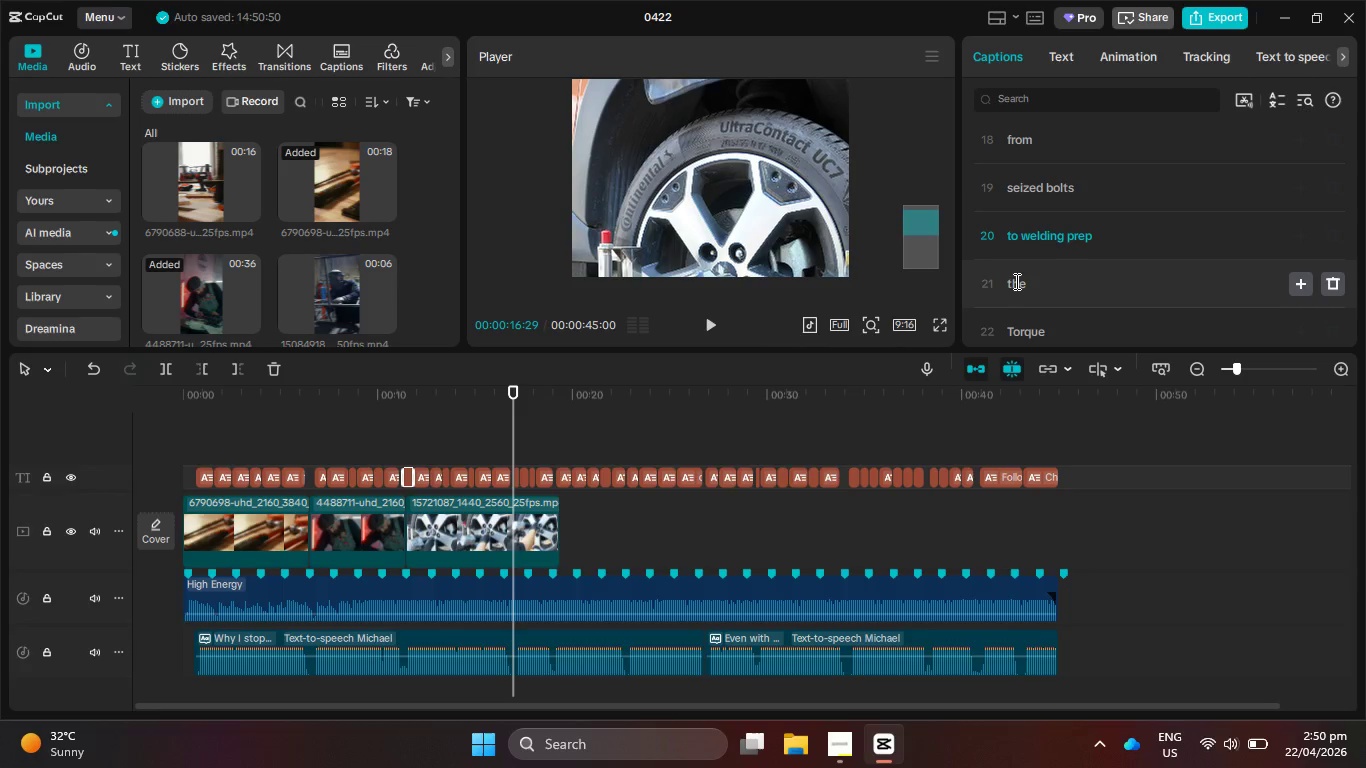 
left_click([1012, 281])
 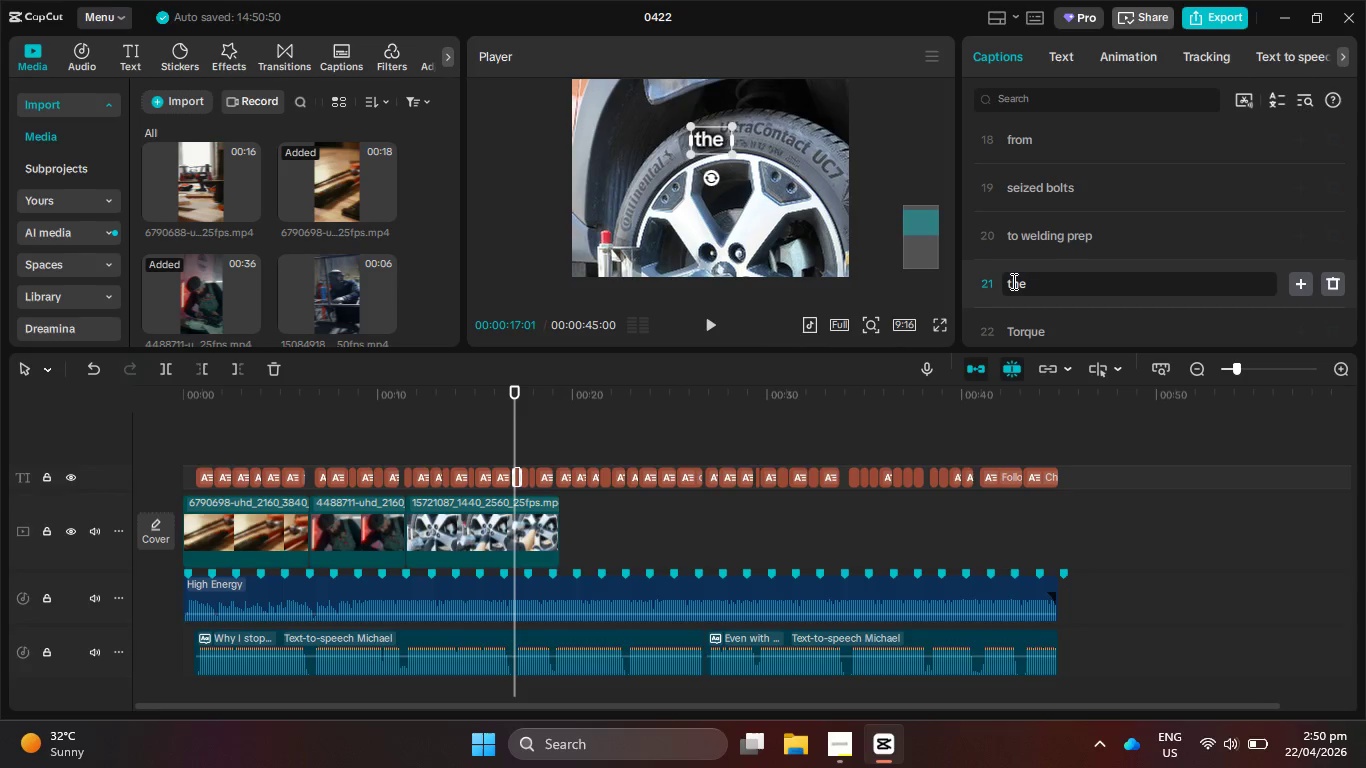 
key(Backspace)
 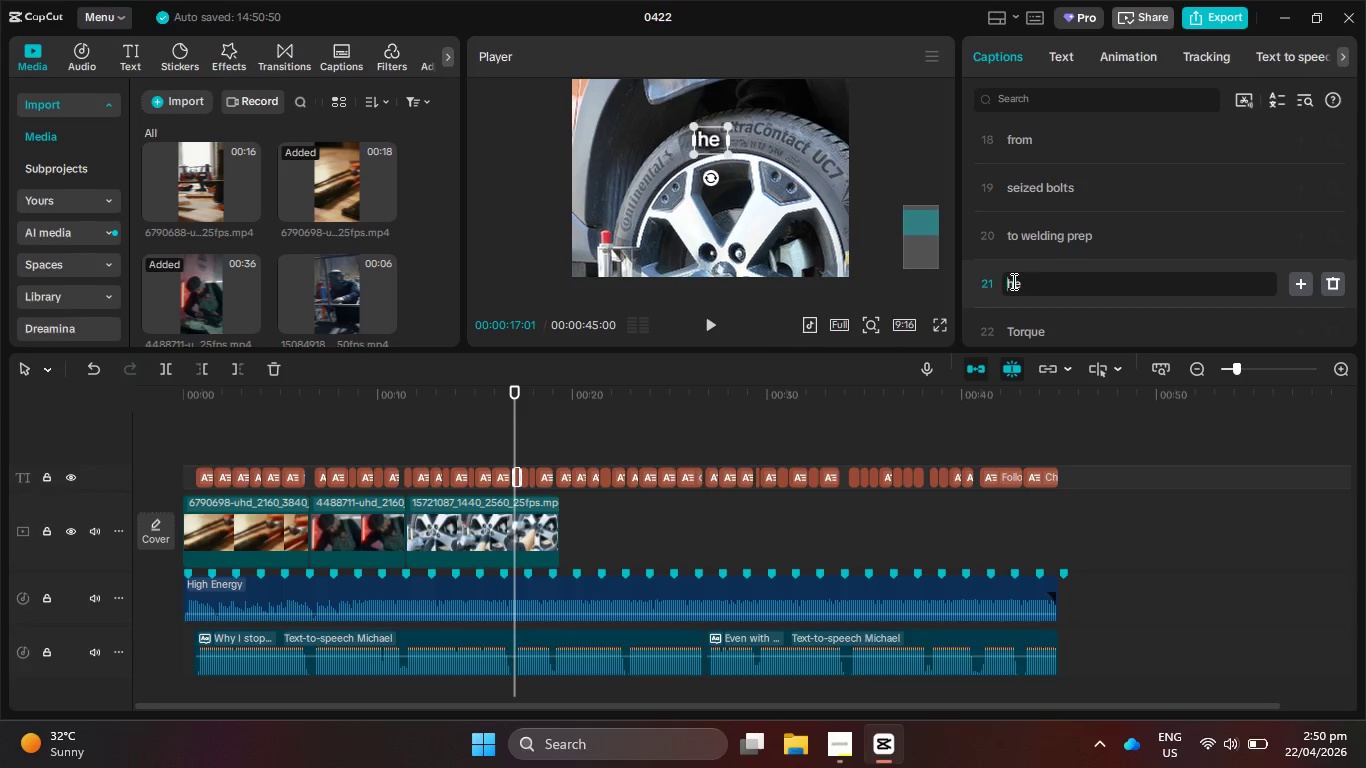 
key(Shift+T)
 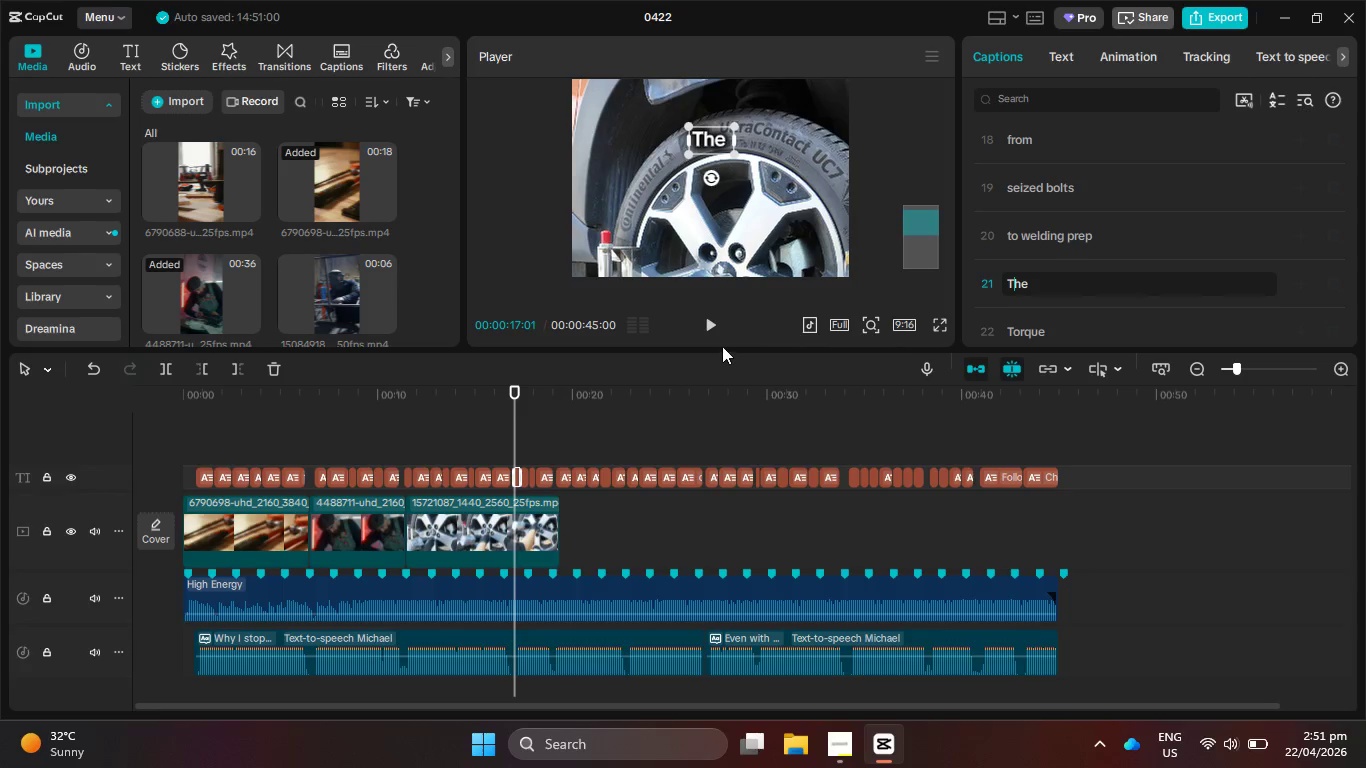 
left_click([717, 329])
 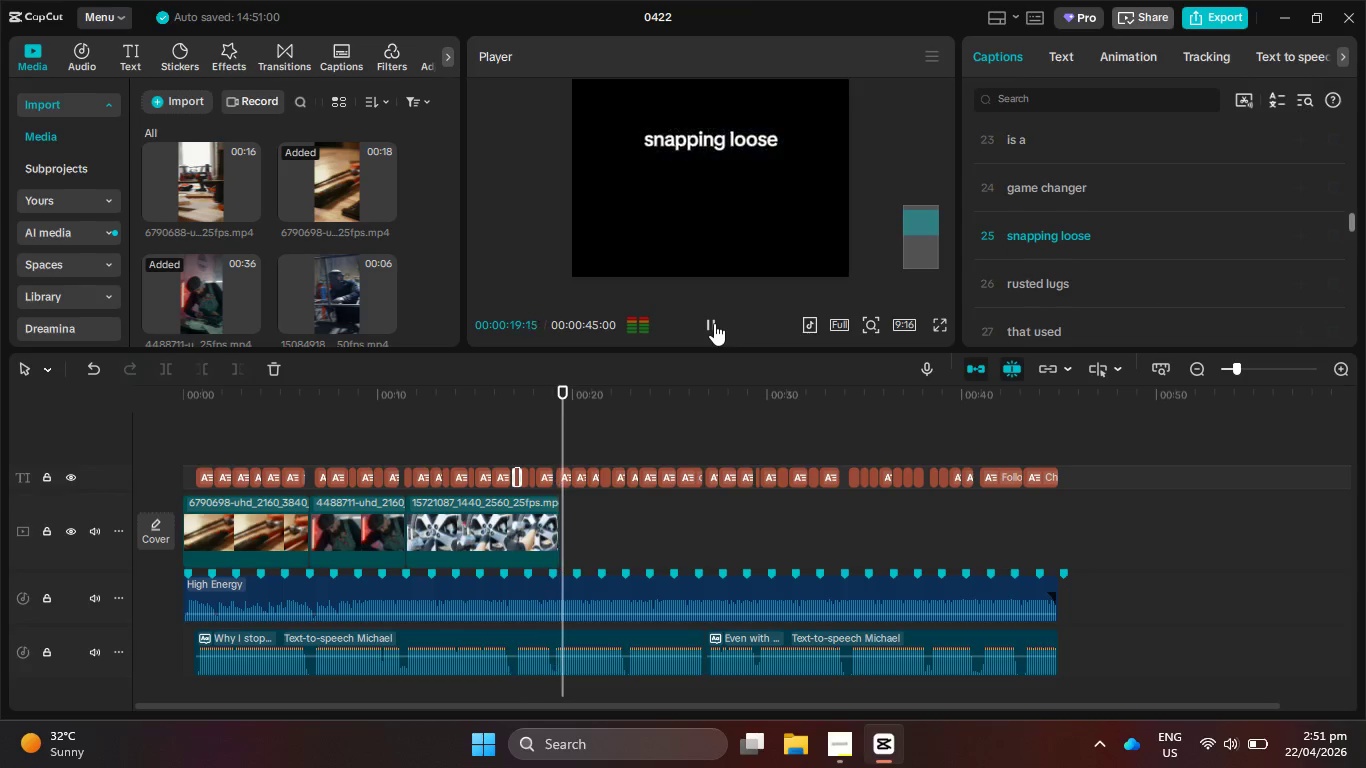 
left_click([714, 323])
 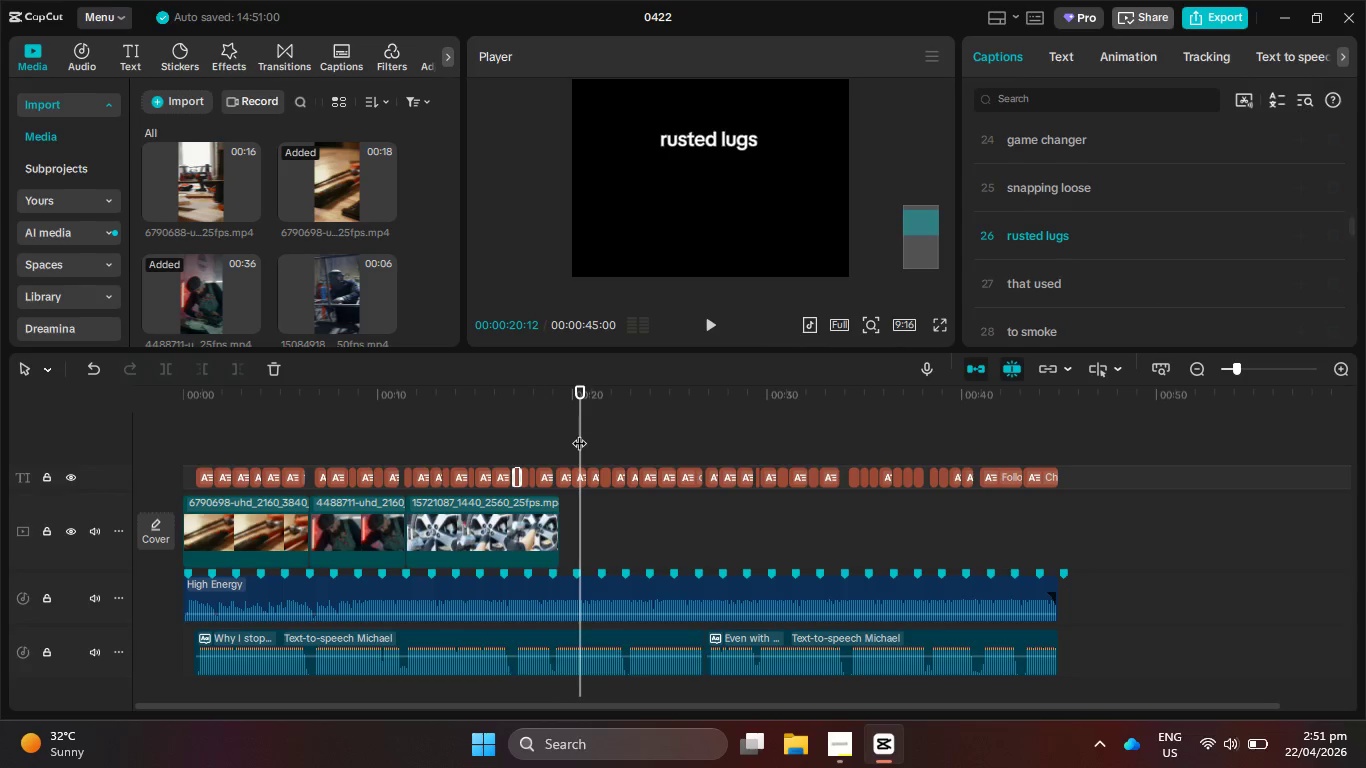 
left_click_drag(start_coordinate=[581, 433], to_coordinate=[401, 436])
 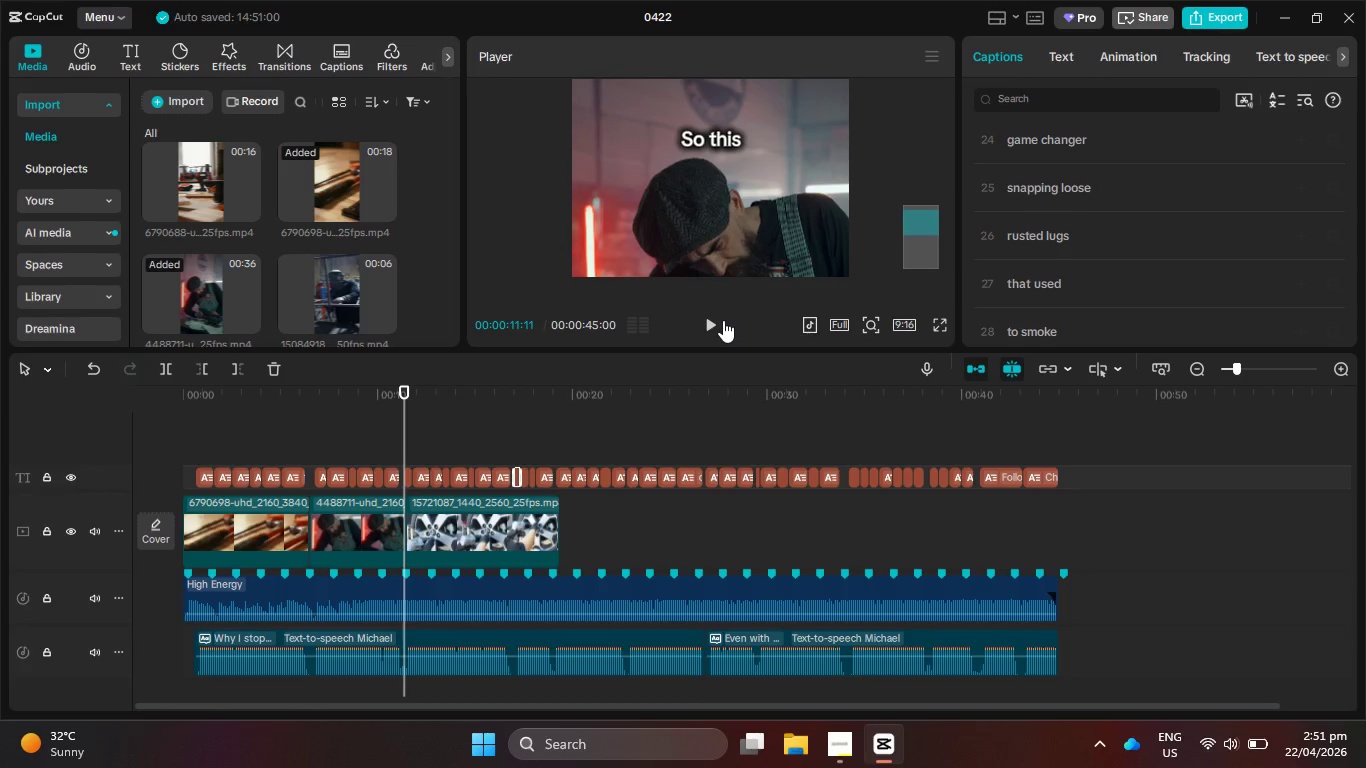 
left_click([720, 320])
 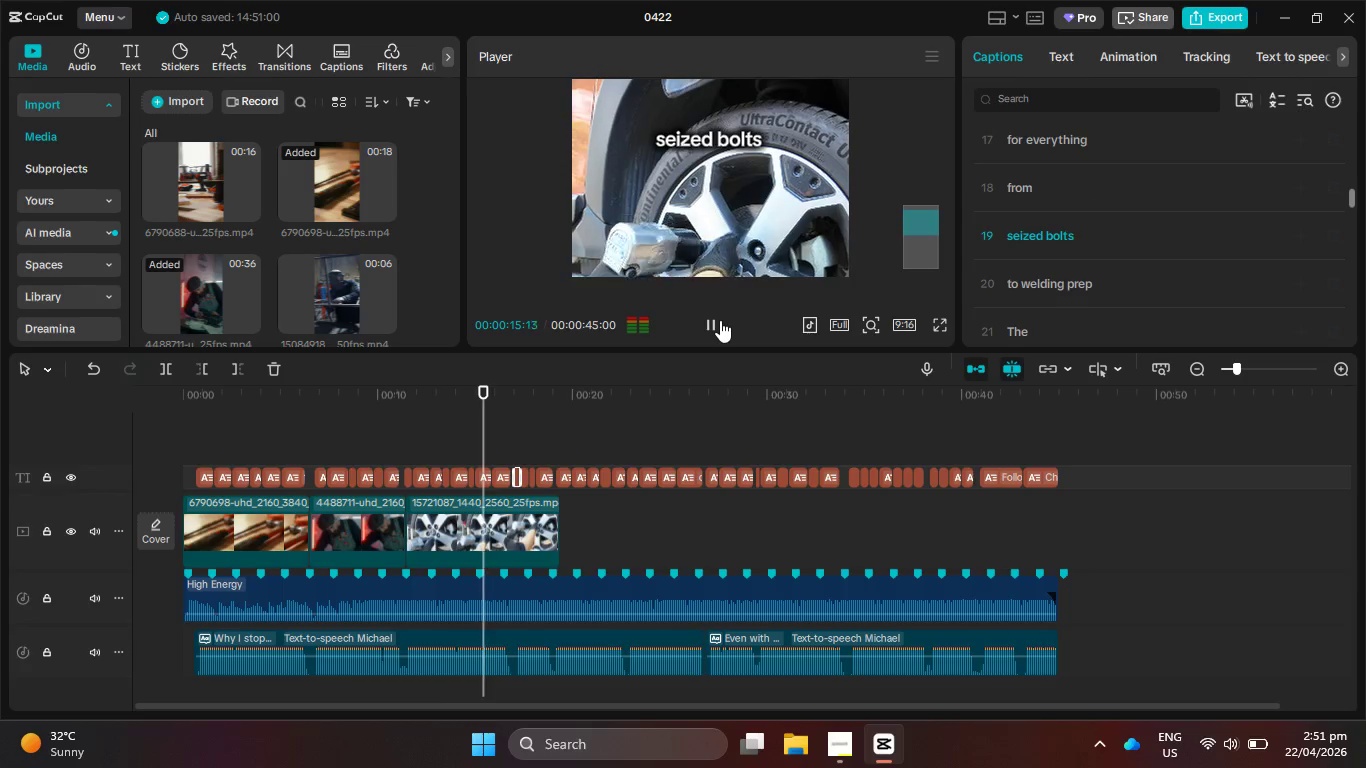 
wait(5.61)
 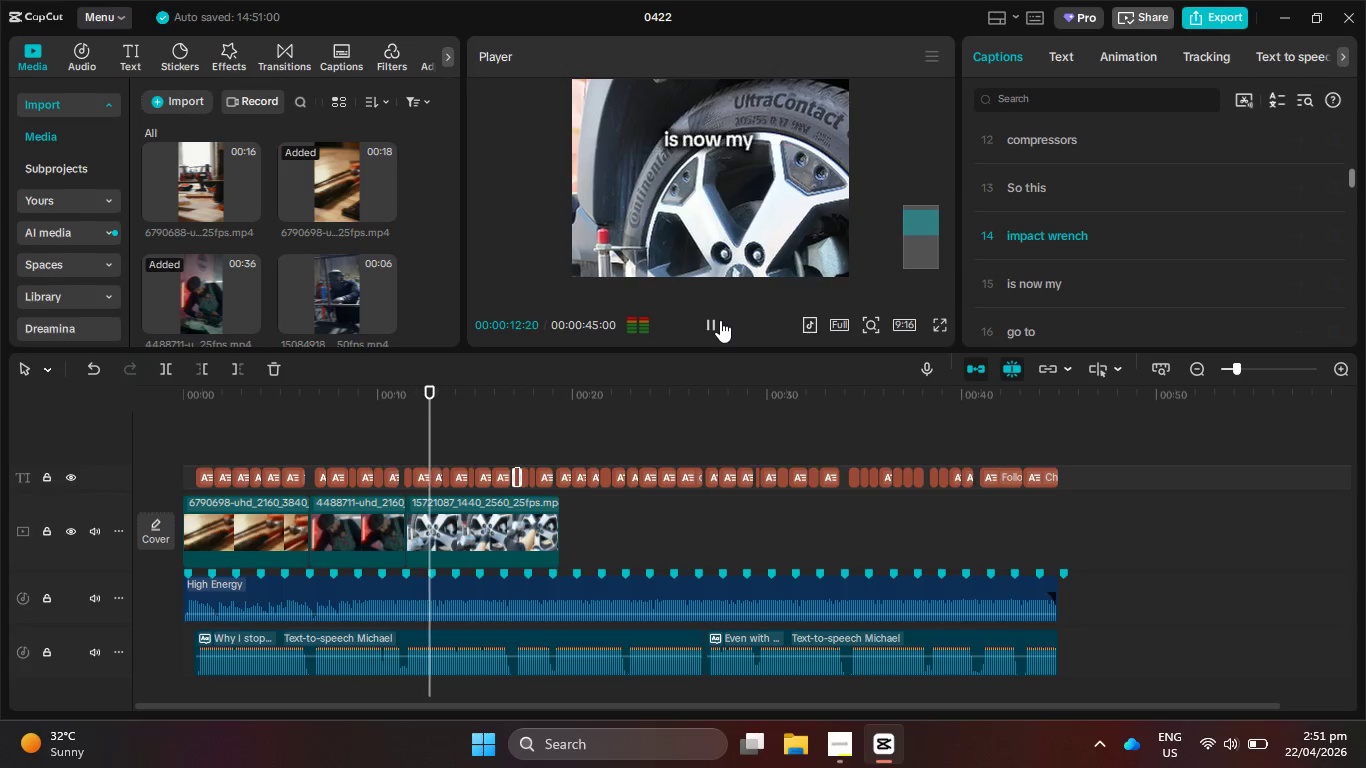 
left_click([720, 320])
 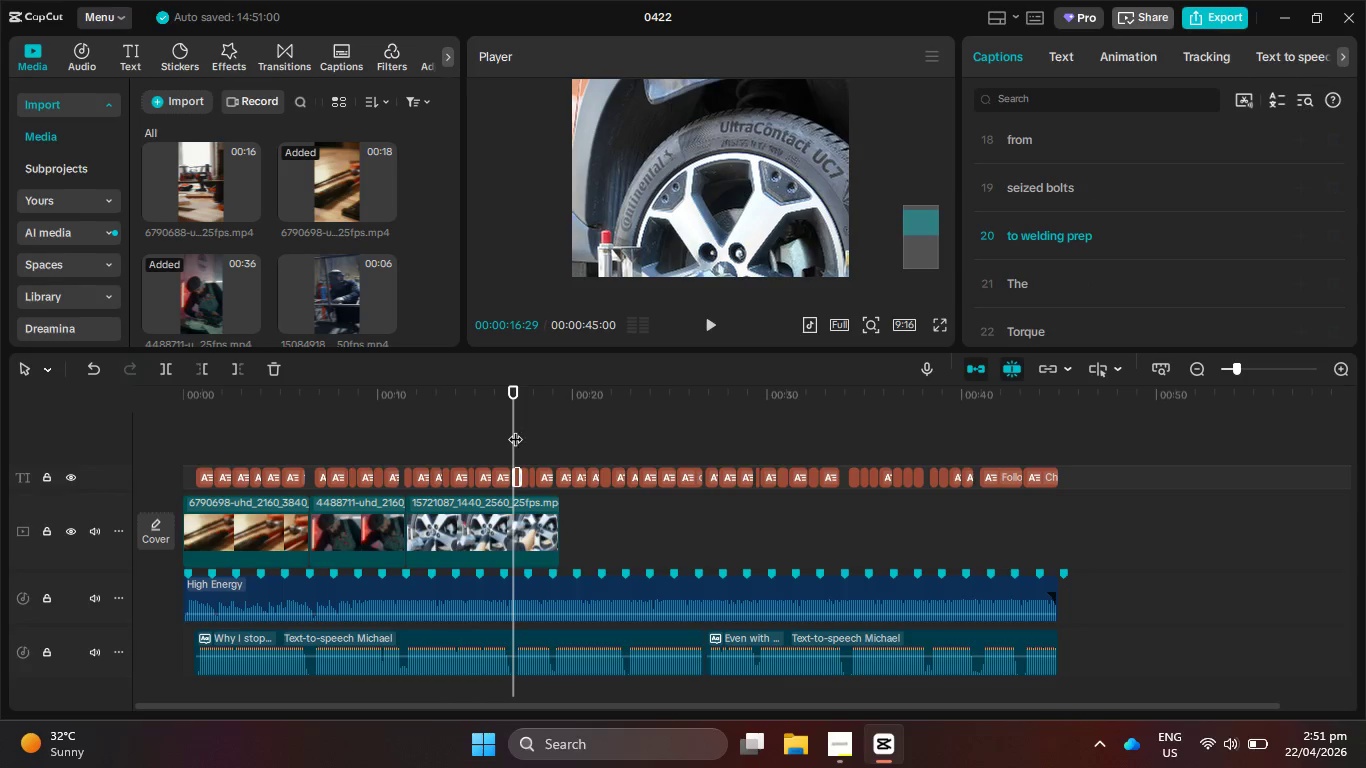 
left_click_drag(start_coordinate=[512, 429], to_coordinate=[501, 427])
 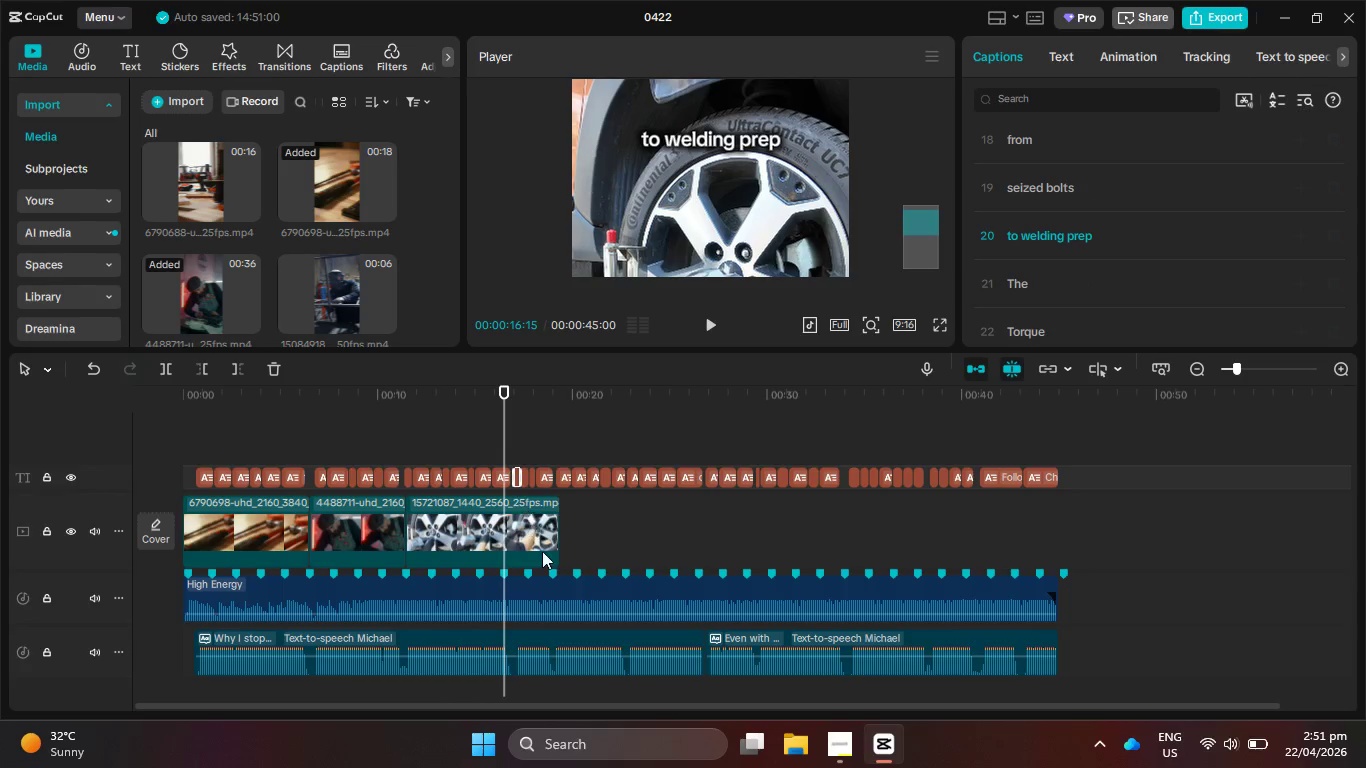 
left_click([541, 551])
 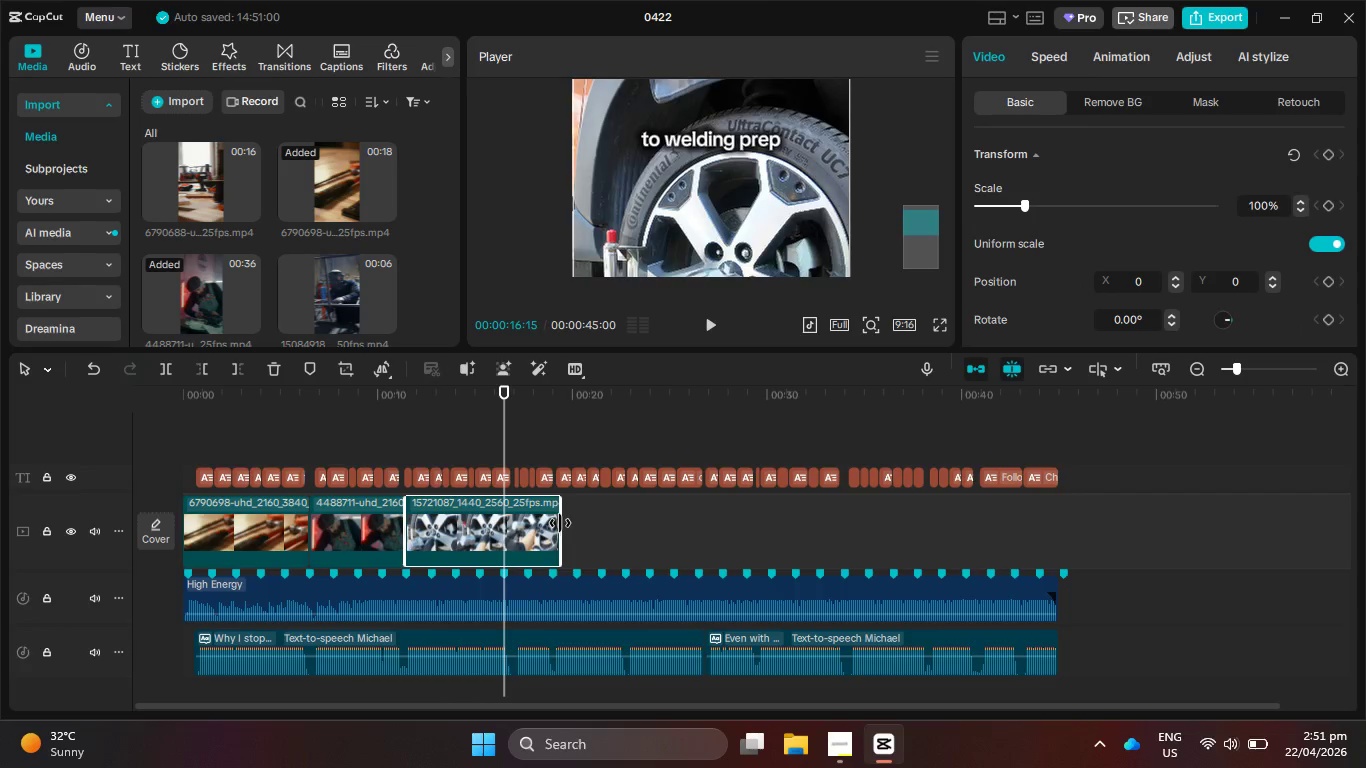 
left_click_drag(start_coordinate=[560, 523], to_coordinate=[500, 510])
 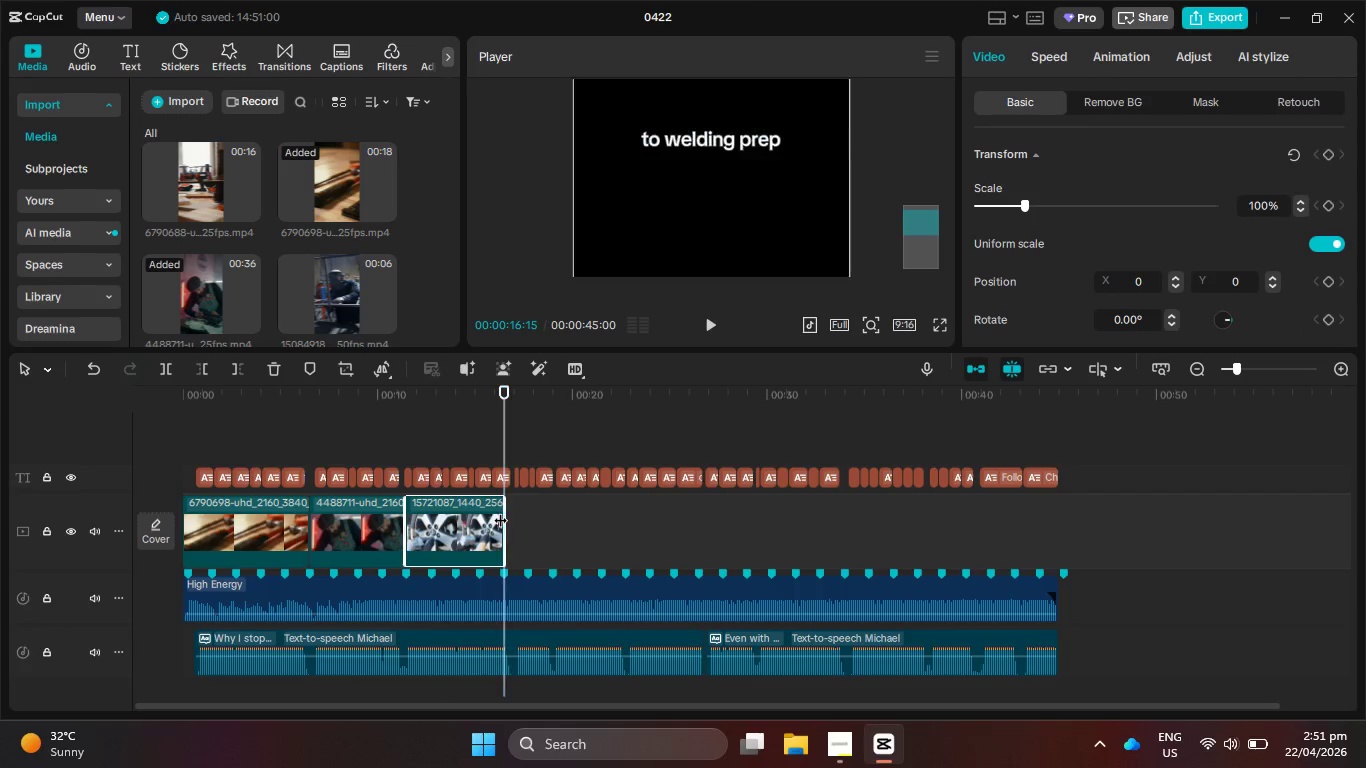 
hold_key(key=ControlLeft, duration=1.22)
scroll: coordinate [519, 498], scroll_direction: up, amount: 18.0
 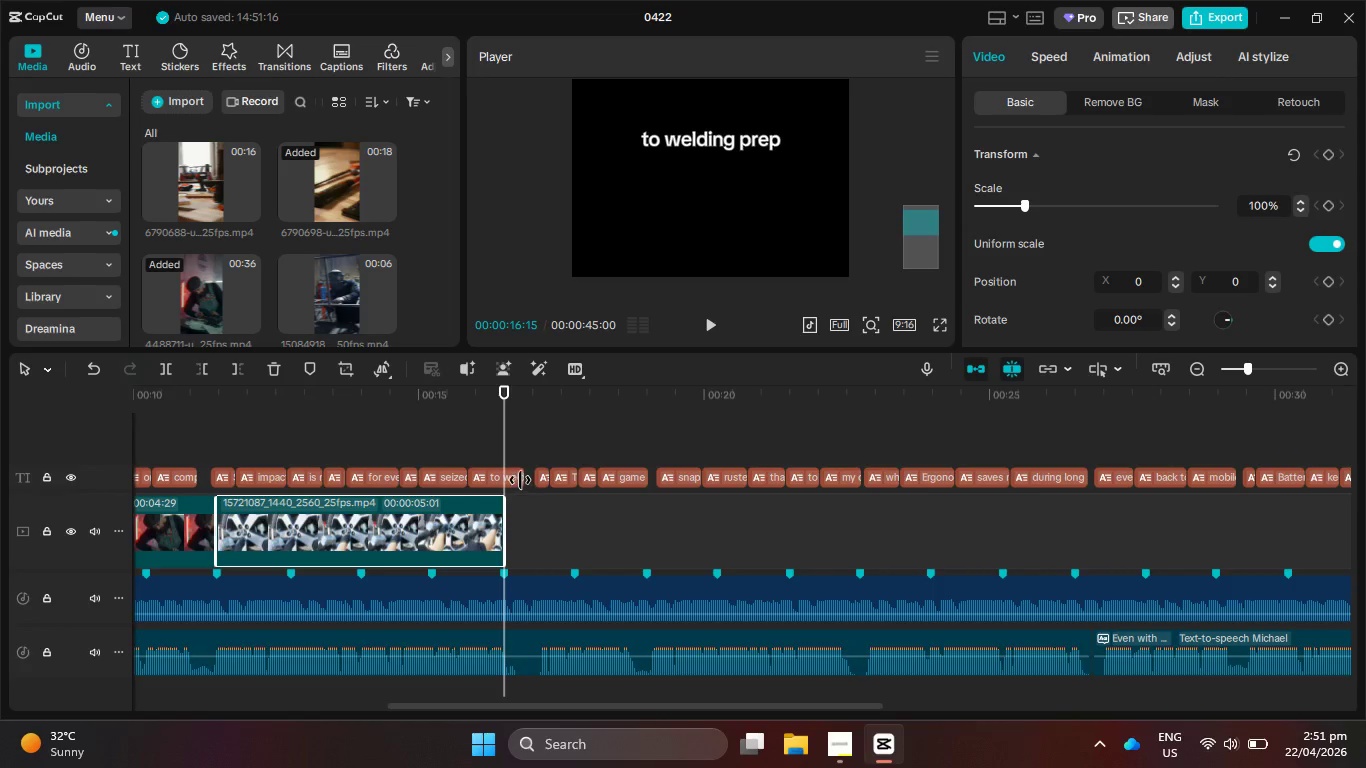 
left_click([520, 480])
 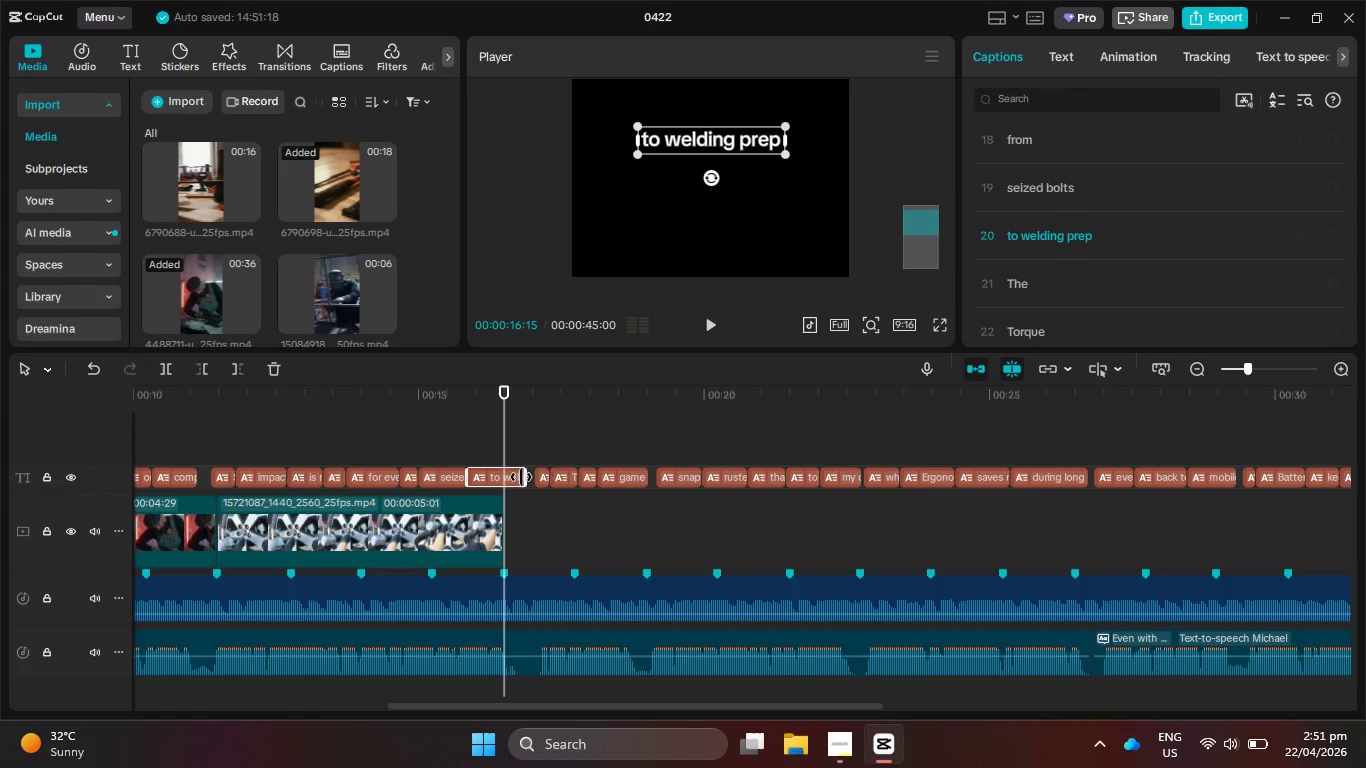 
left_click_drag(start_coordinate=[521, 477], to_coordinate=[504, 477])
 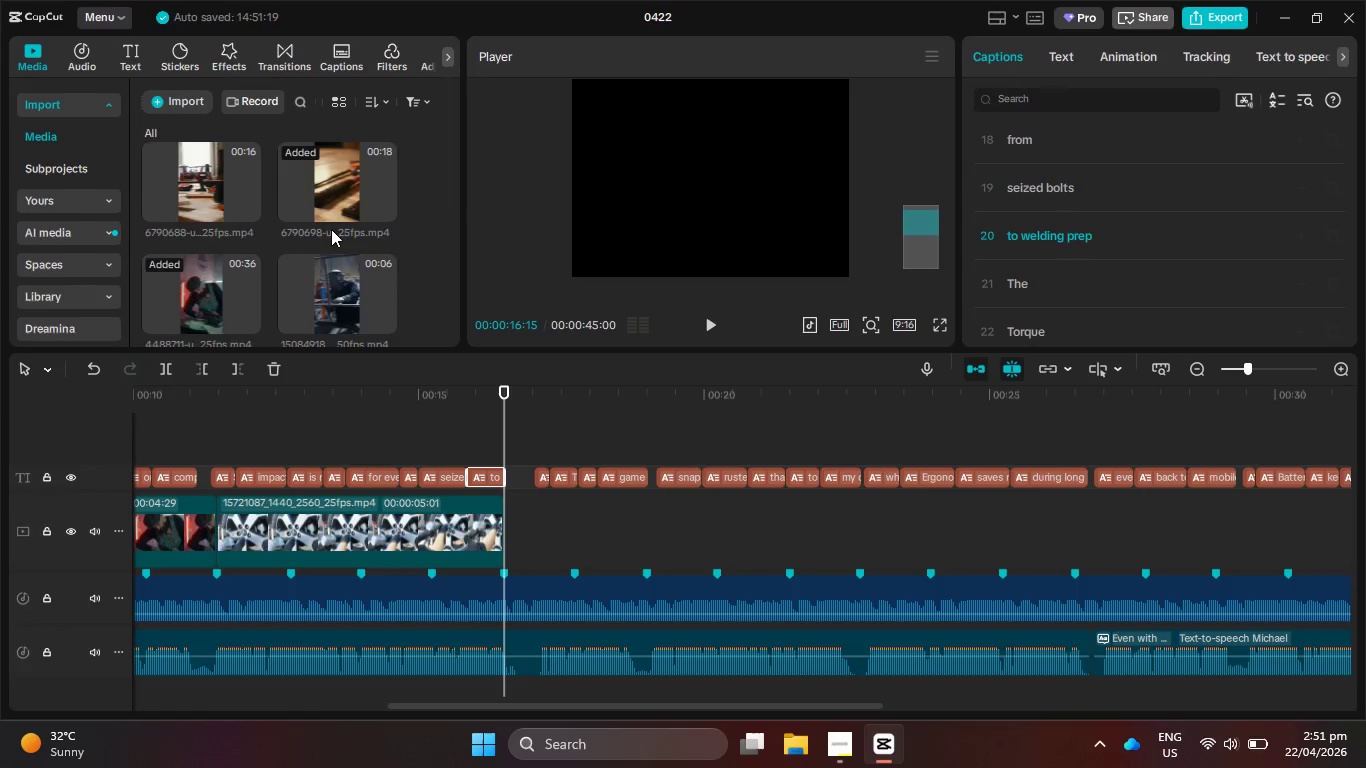 
scroll: coordinate [331, 229], scroll_direction: down, amount: 5.0
 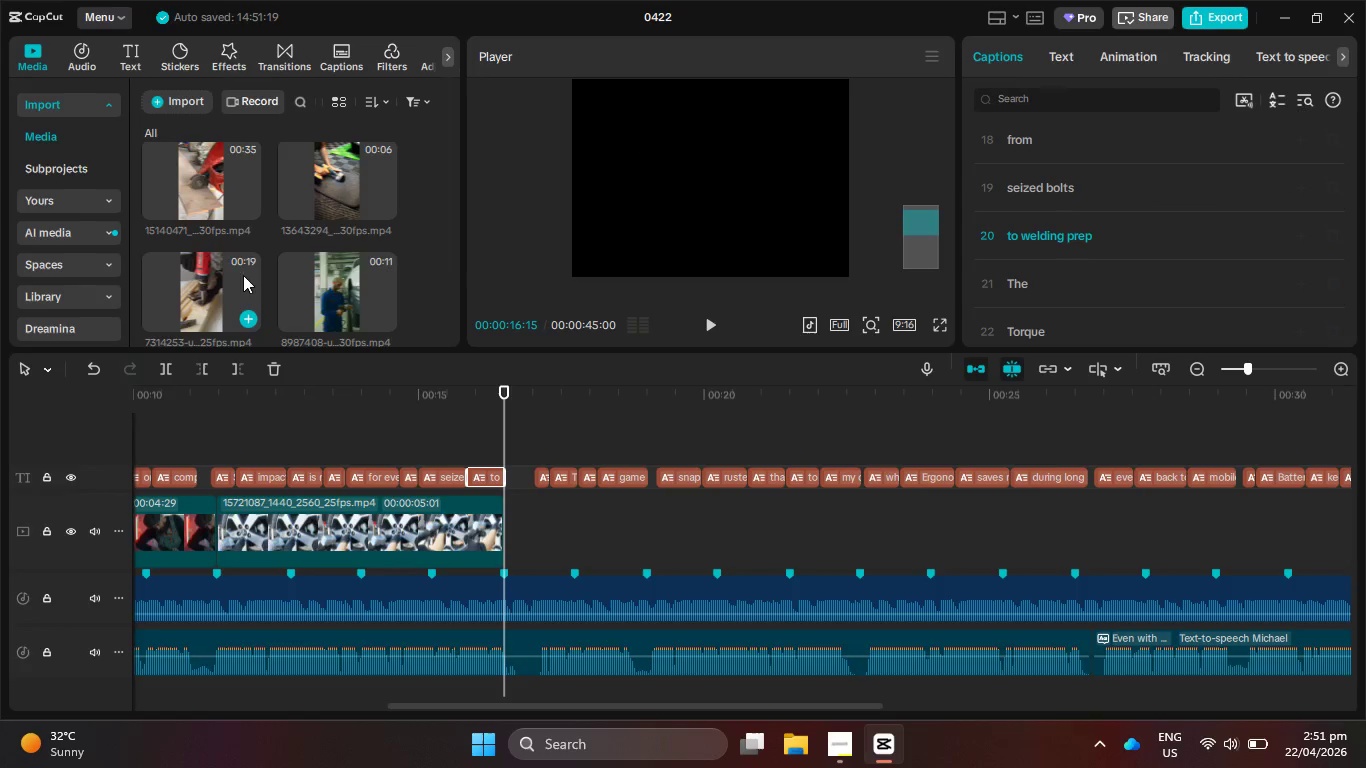 
scroll: coordinate [328, 254], scroll_direction: up, amount: 6.0
 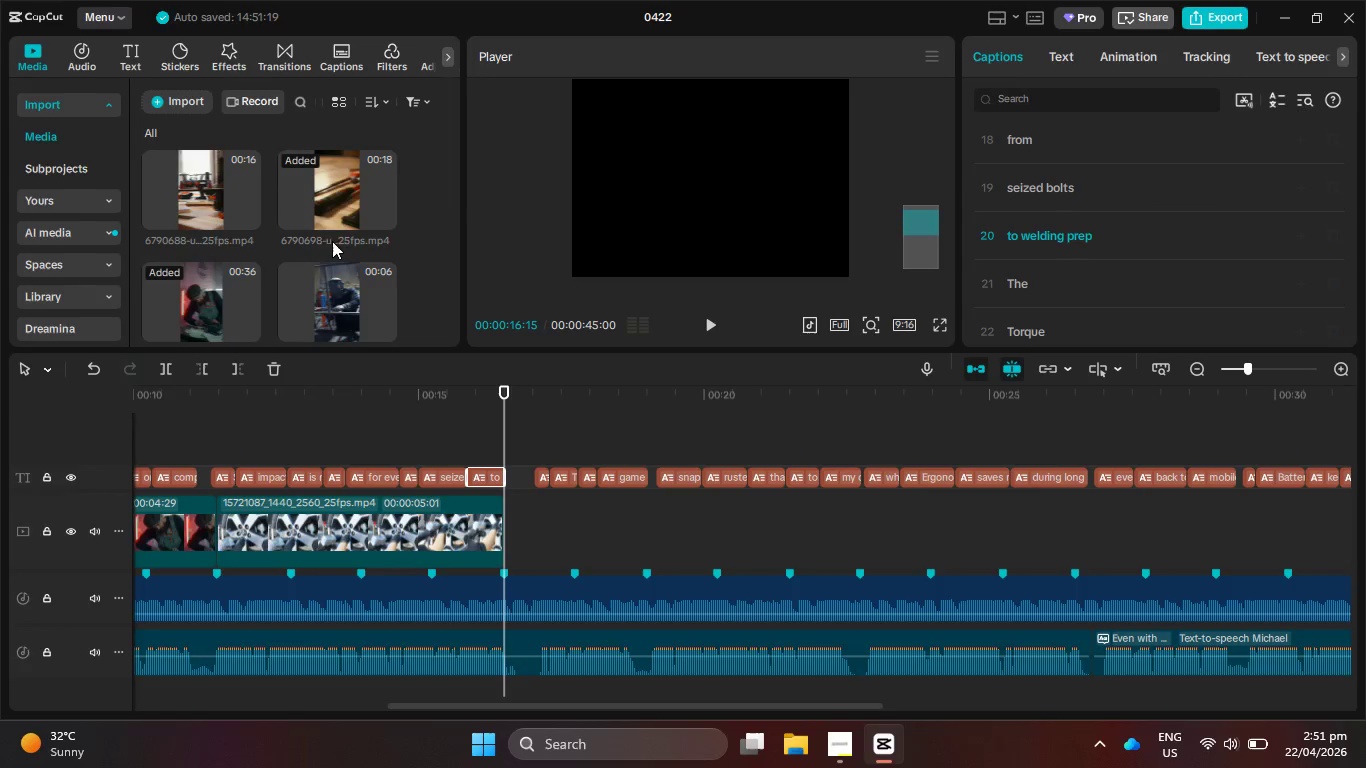 
scroll: coordinate [335, 236], scroll_direction: down, amount: 8.0
 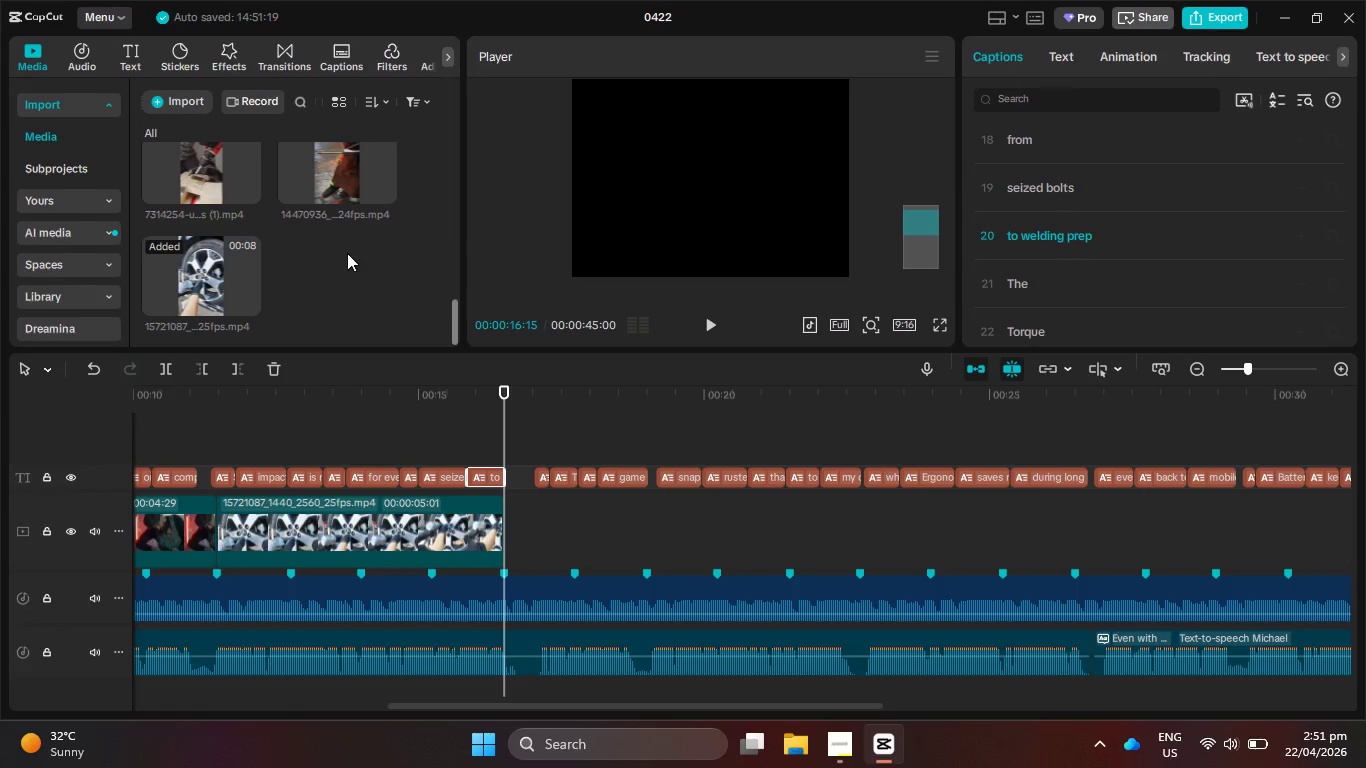 
left_click([347, 253])
 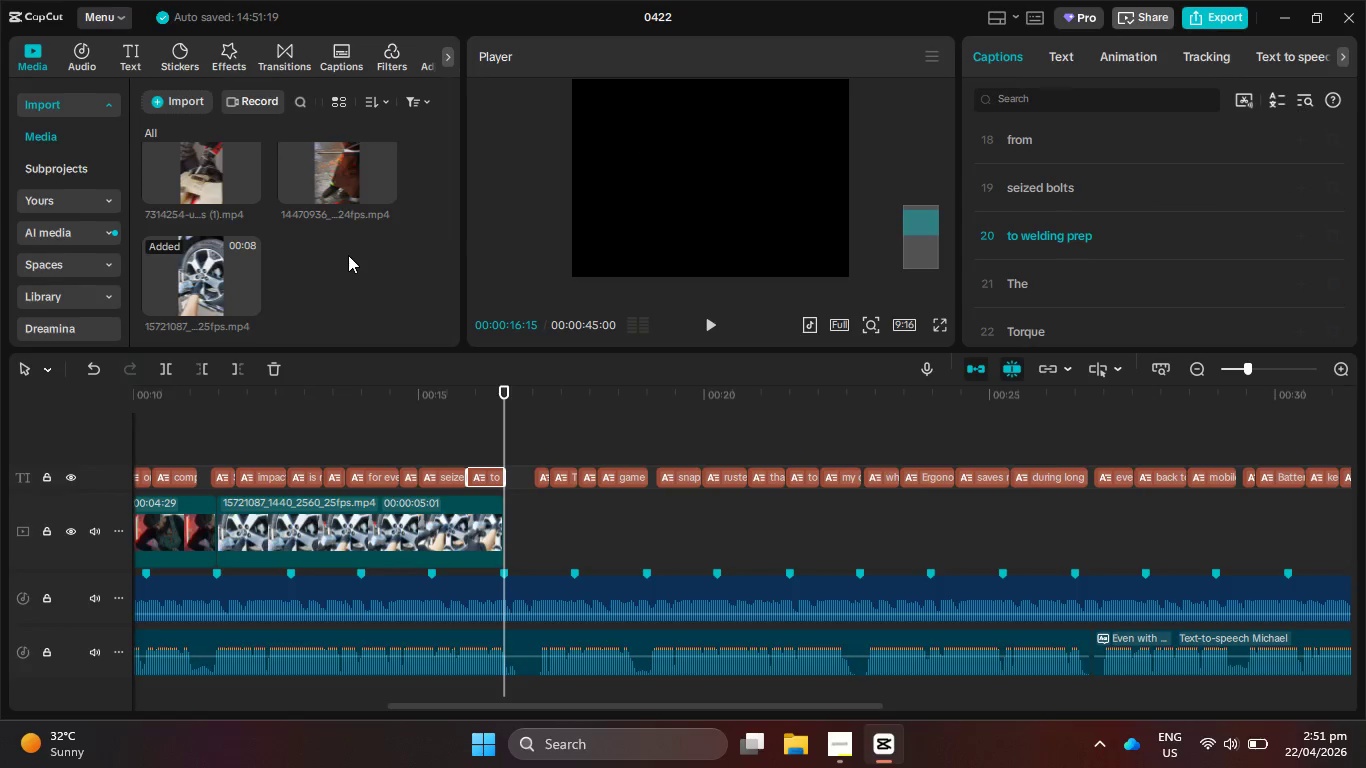 
scroll: coordinate [348, 255], scroll_direction: up, amount: 1.0
 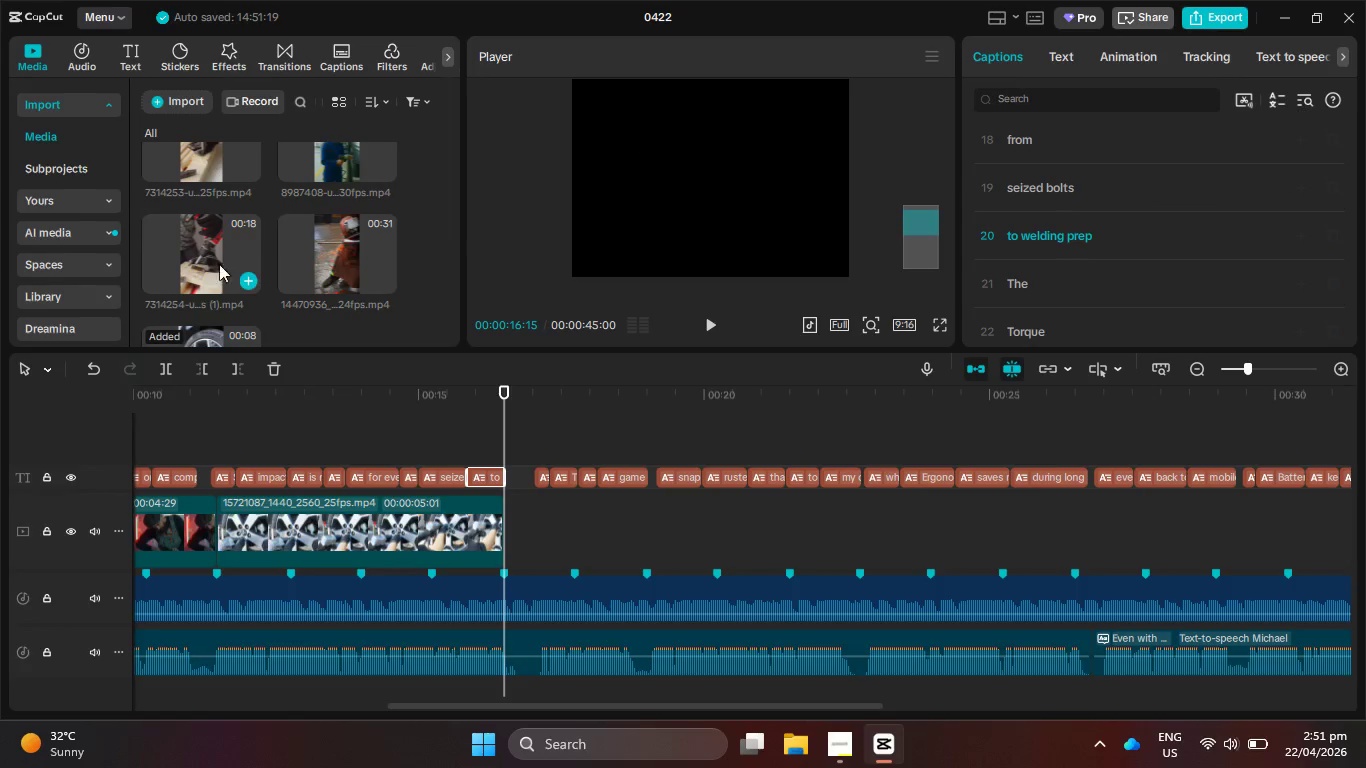 
left_click_drag(start_coordinate=[199, 255], to_coordinate=[513, 524])
 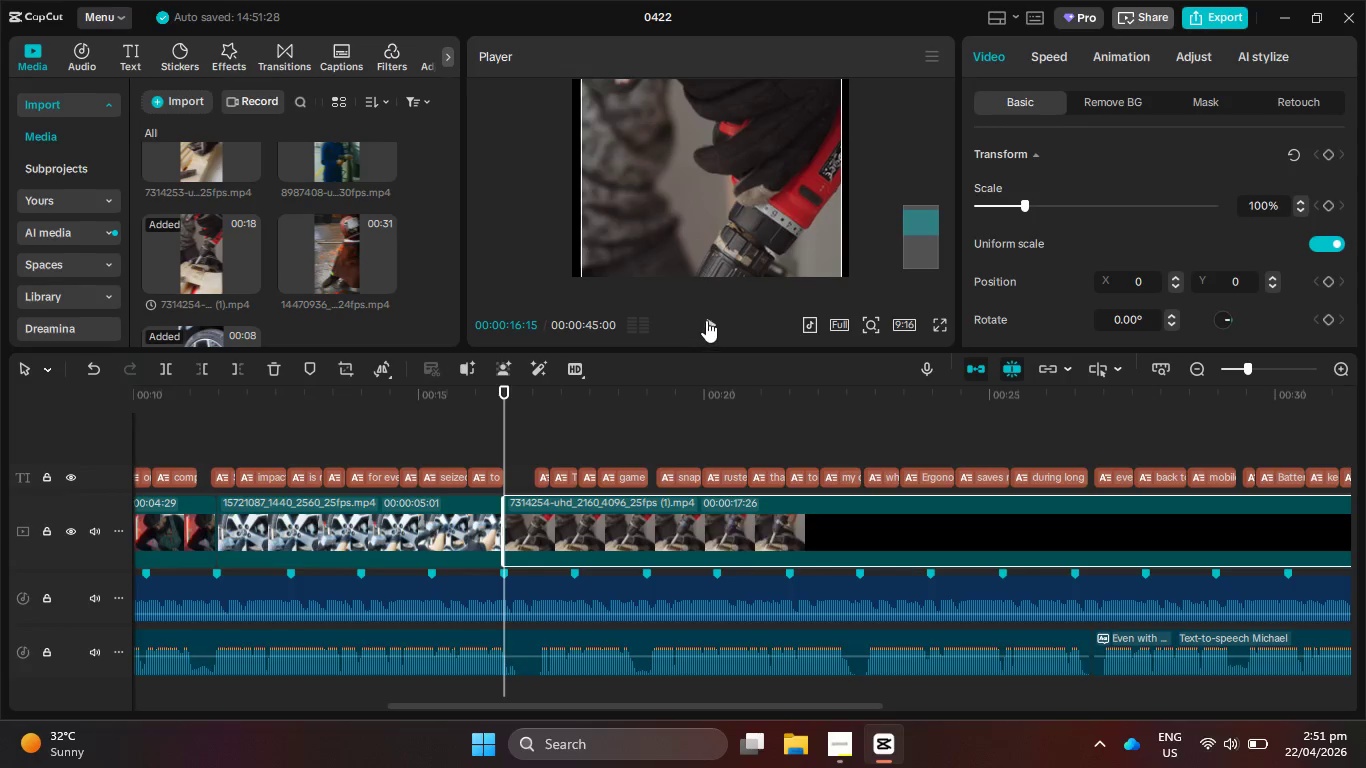 
hold_key(key=ControlLeft, duration=0.52)
scroll: coordinate [672, 196], scroll_direction: down, amount: 5.0
 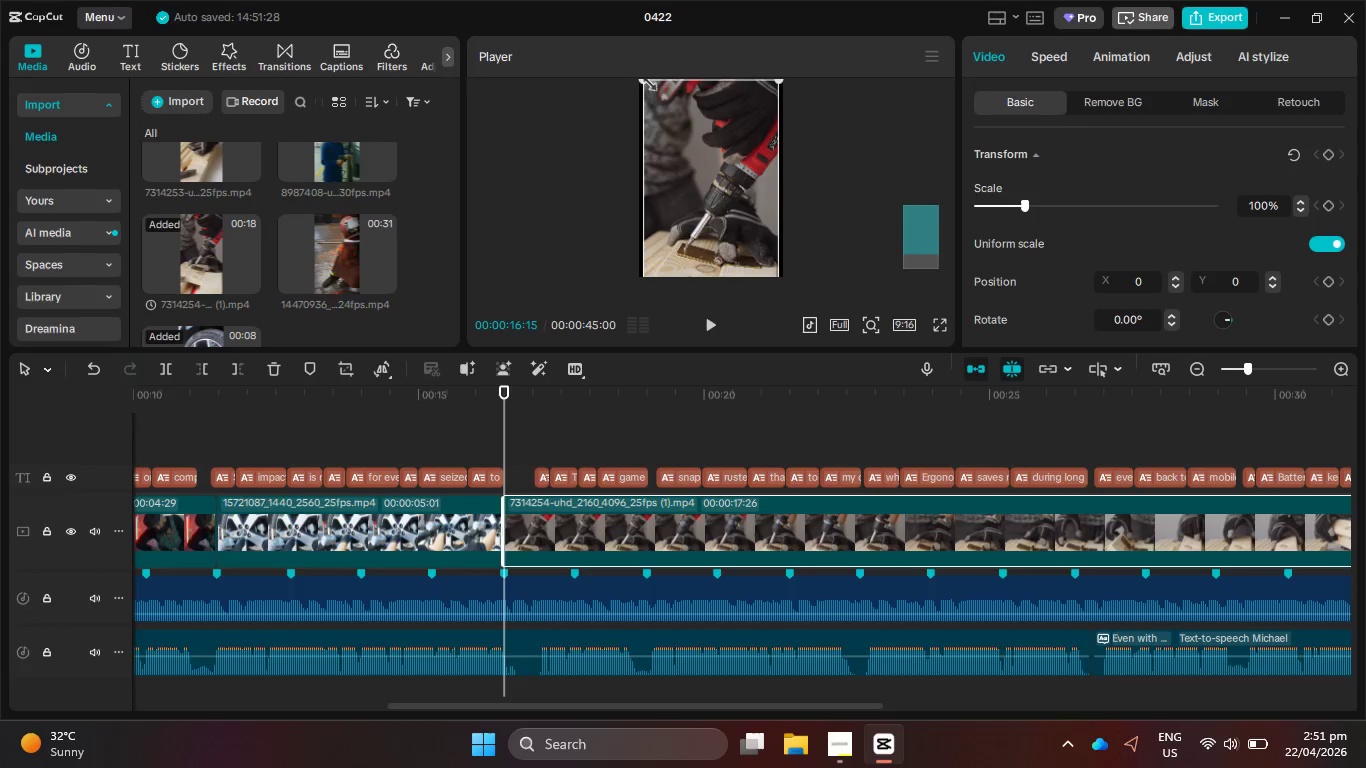 
left_click_drag(start_coordinate=[645, 82], to_coordinate=[617, 71])
 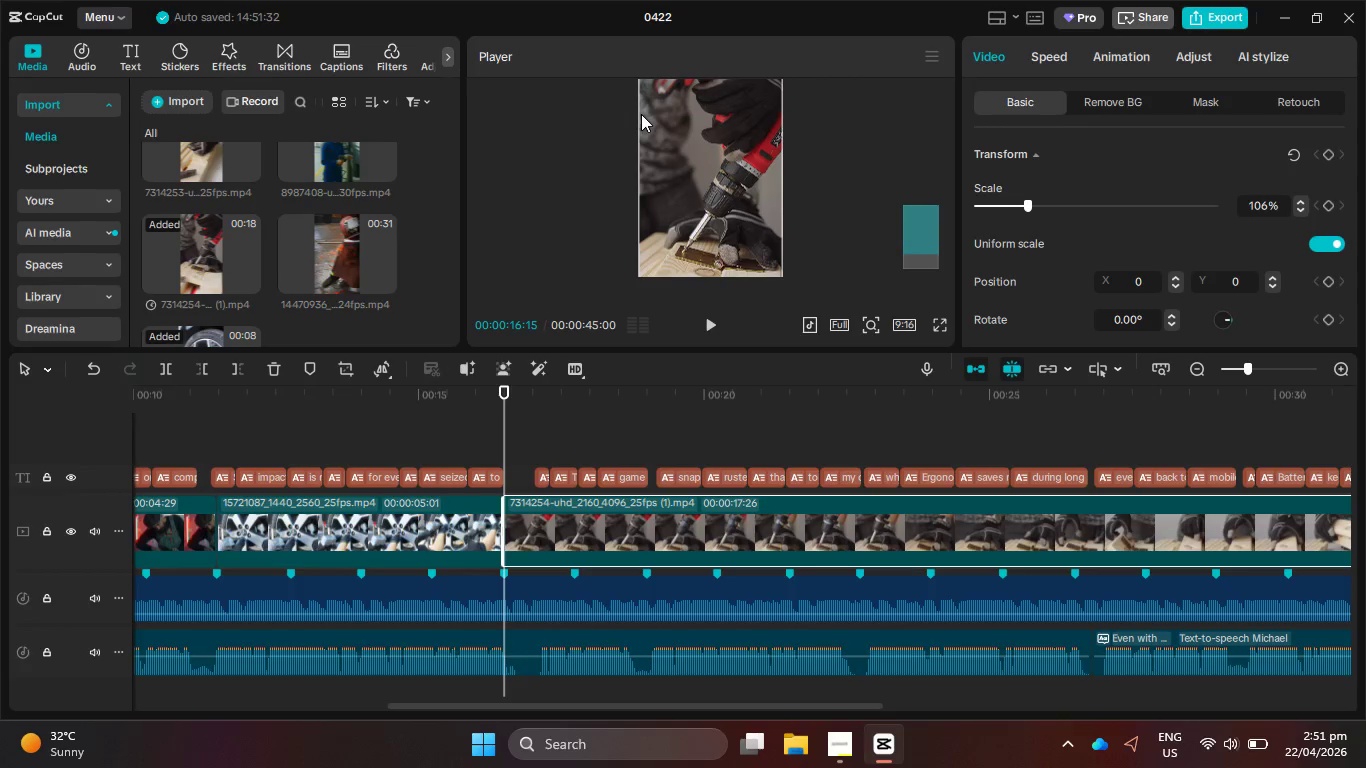 
scroll: coordinate [643, 115], scroll_direction: up, amount: 4.0
 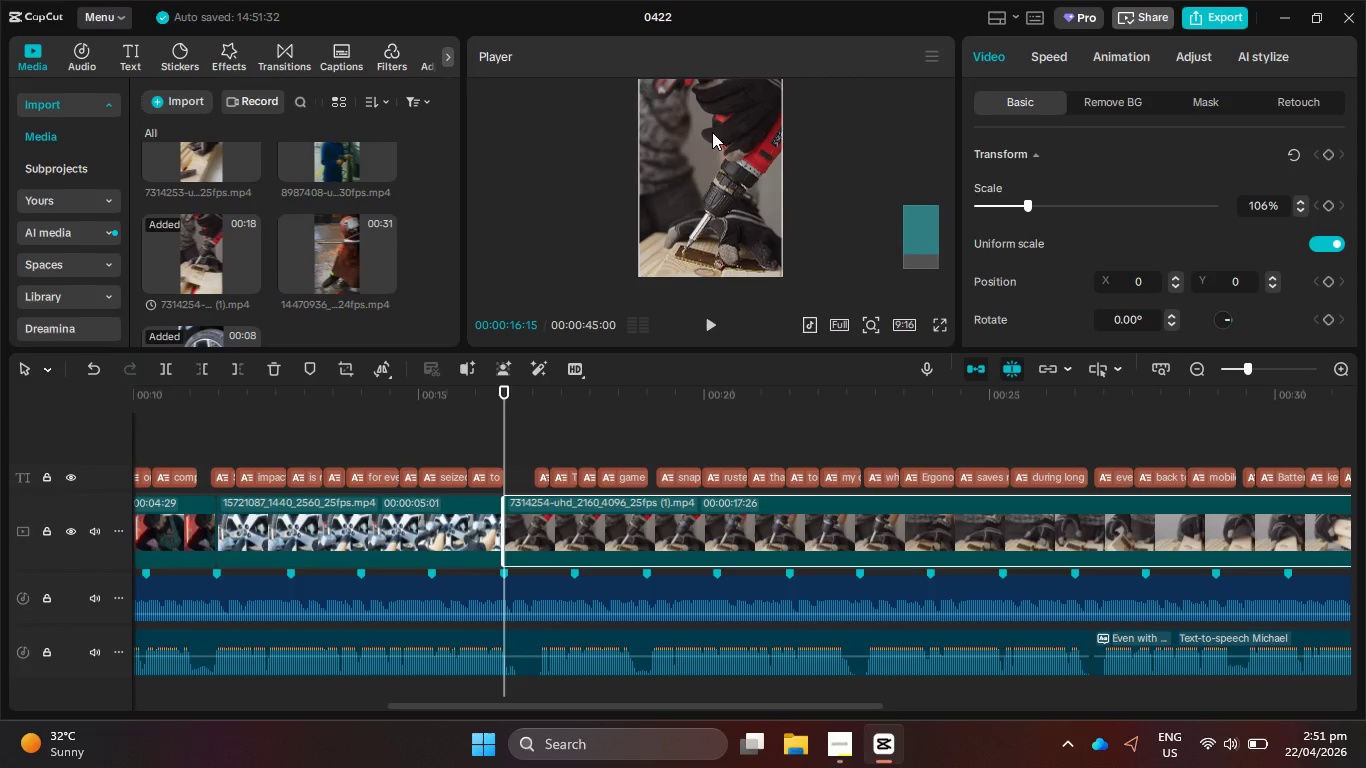 
left_click([712, 132])
 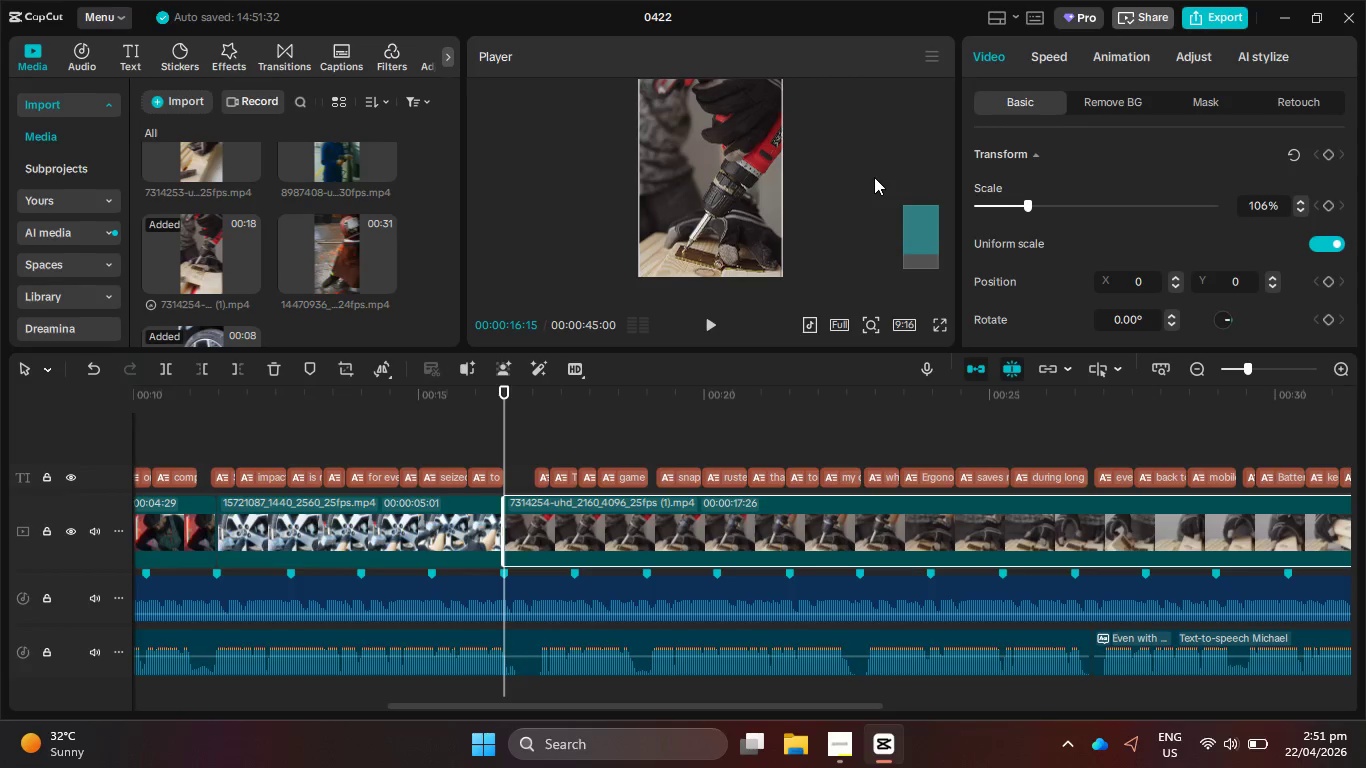 
scroll: coordinate [824, 215], scroll_direction: down, amount: 1.0
 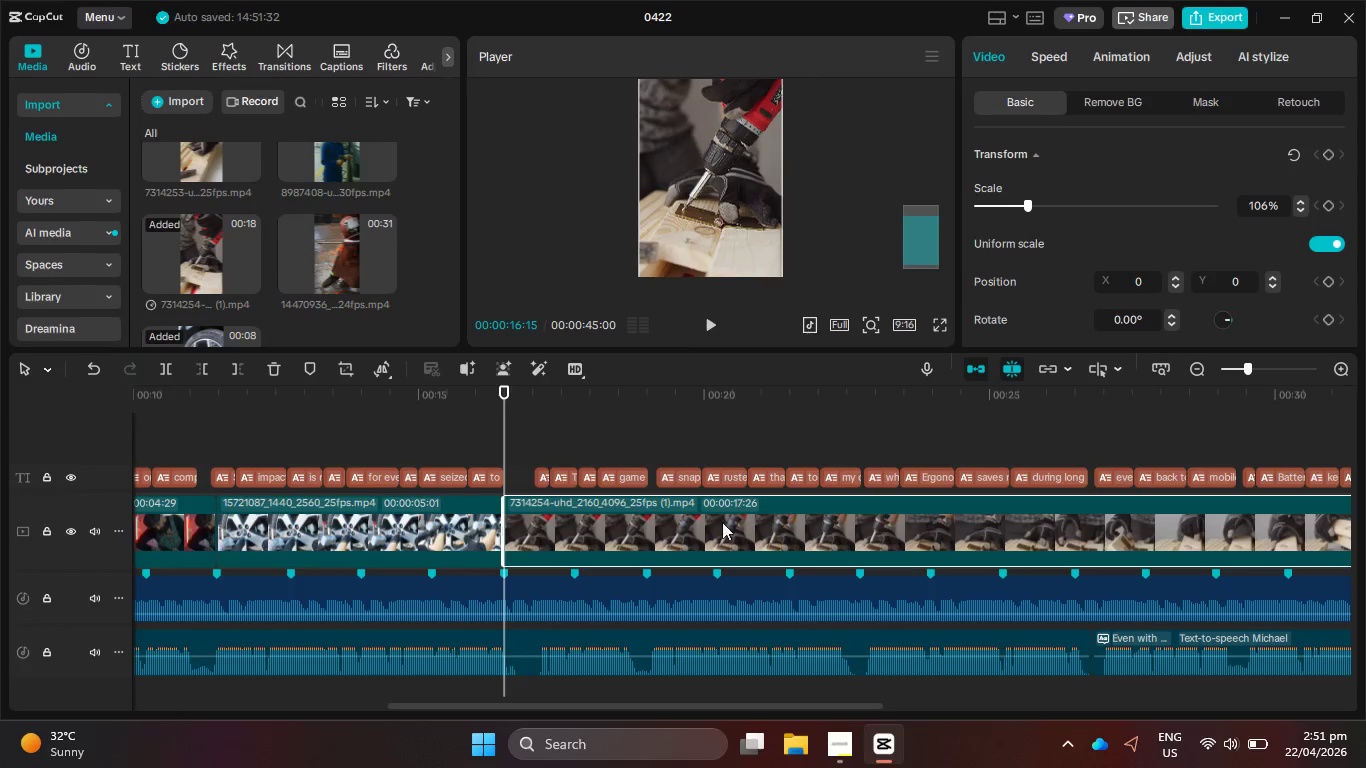 
left_click([834, 749])